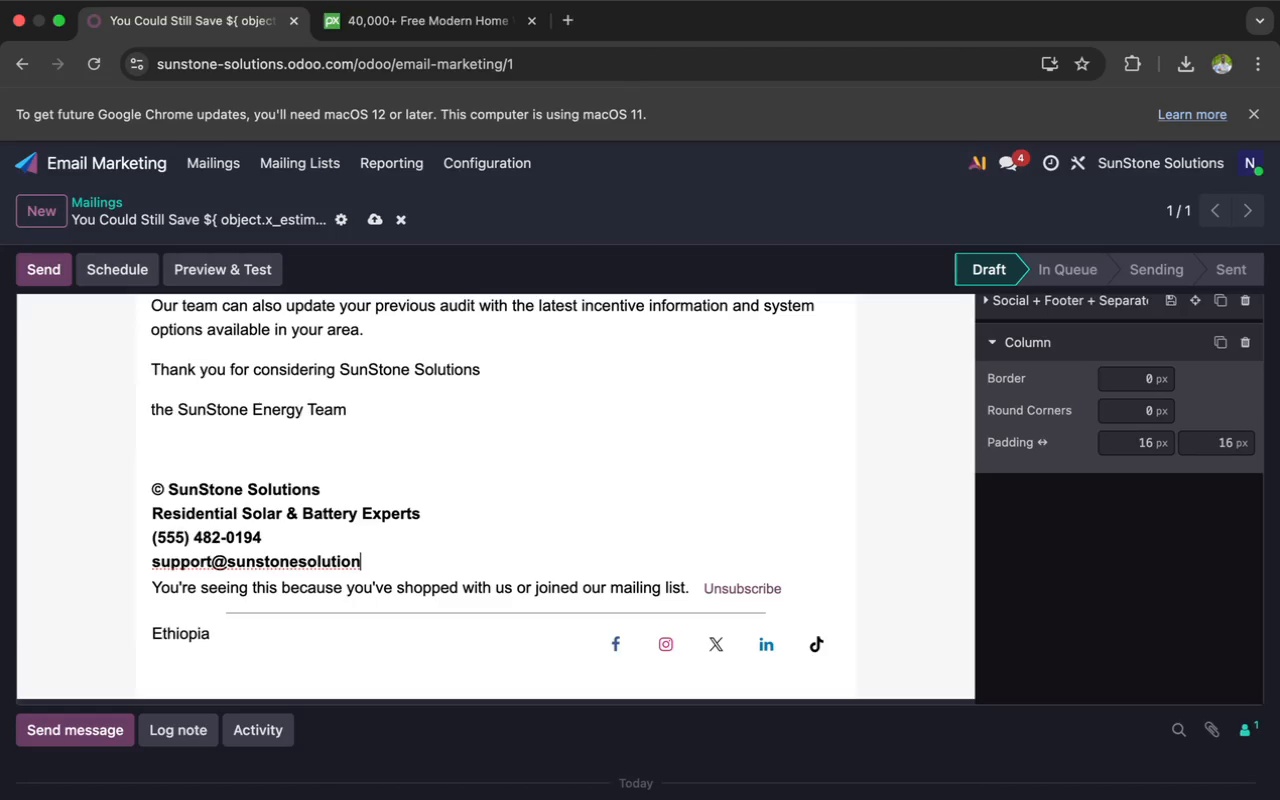 
type(.com)
 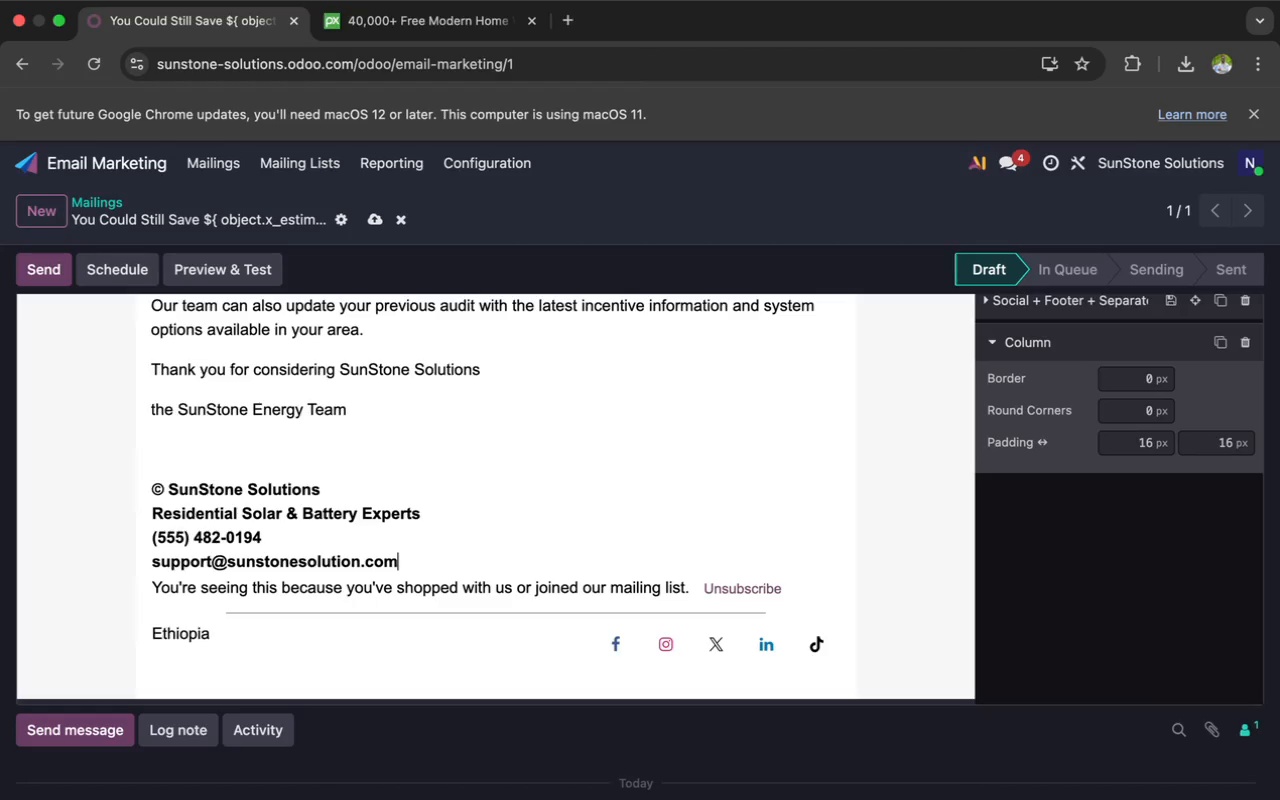 
key(Enter)
 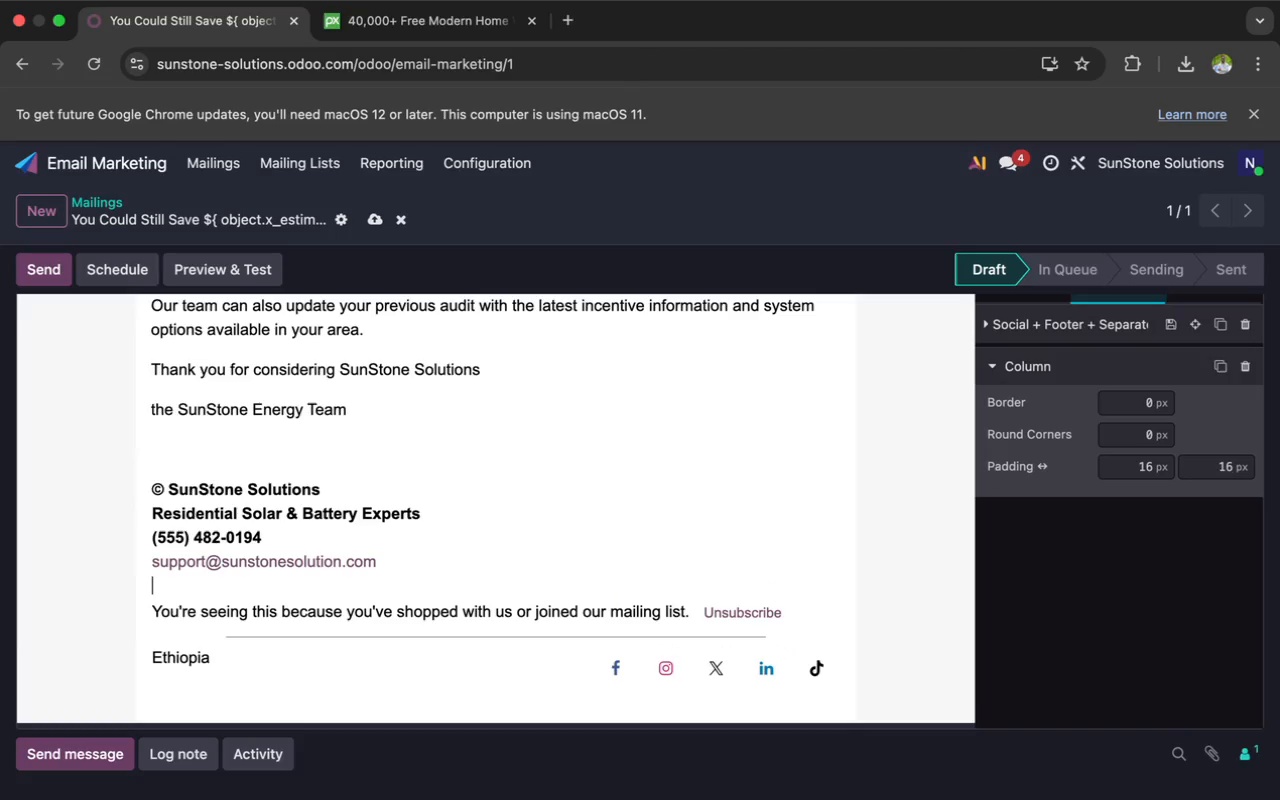 
type(www.su)
 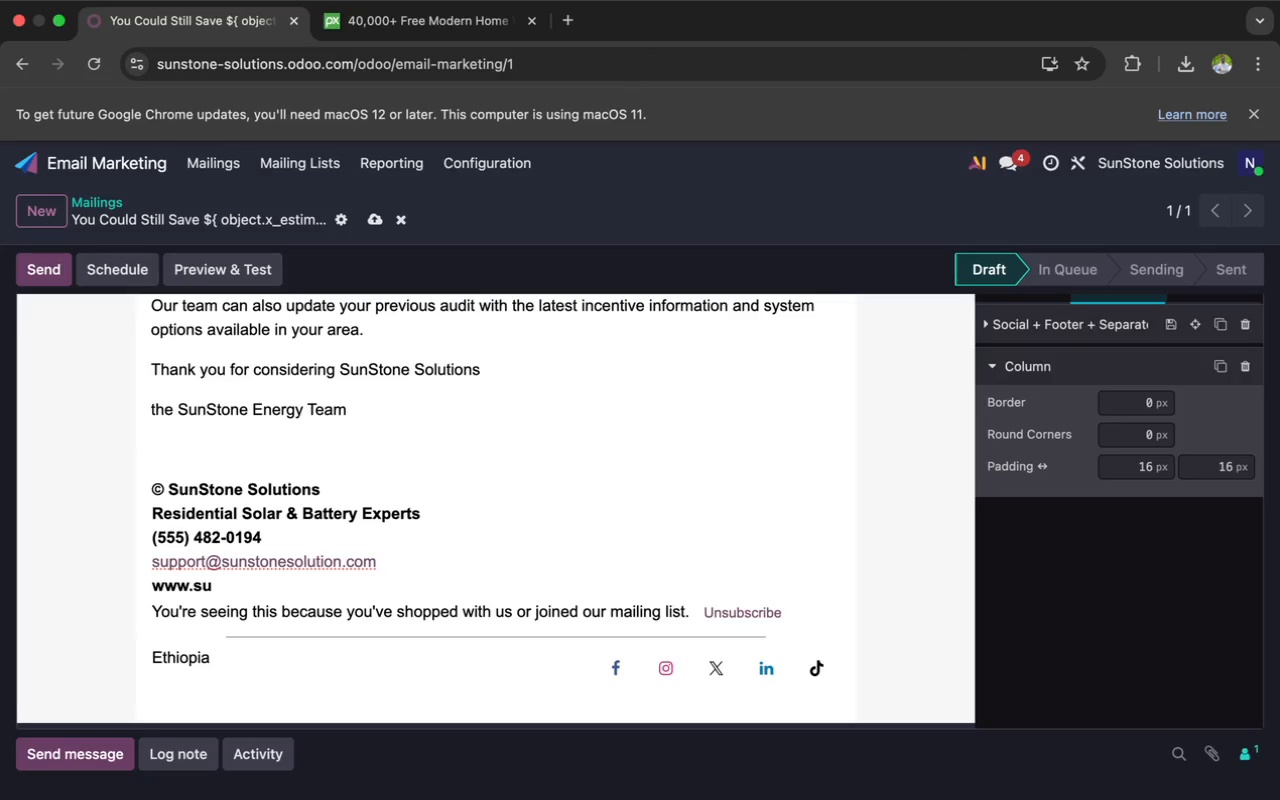 
wait(12.8)
 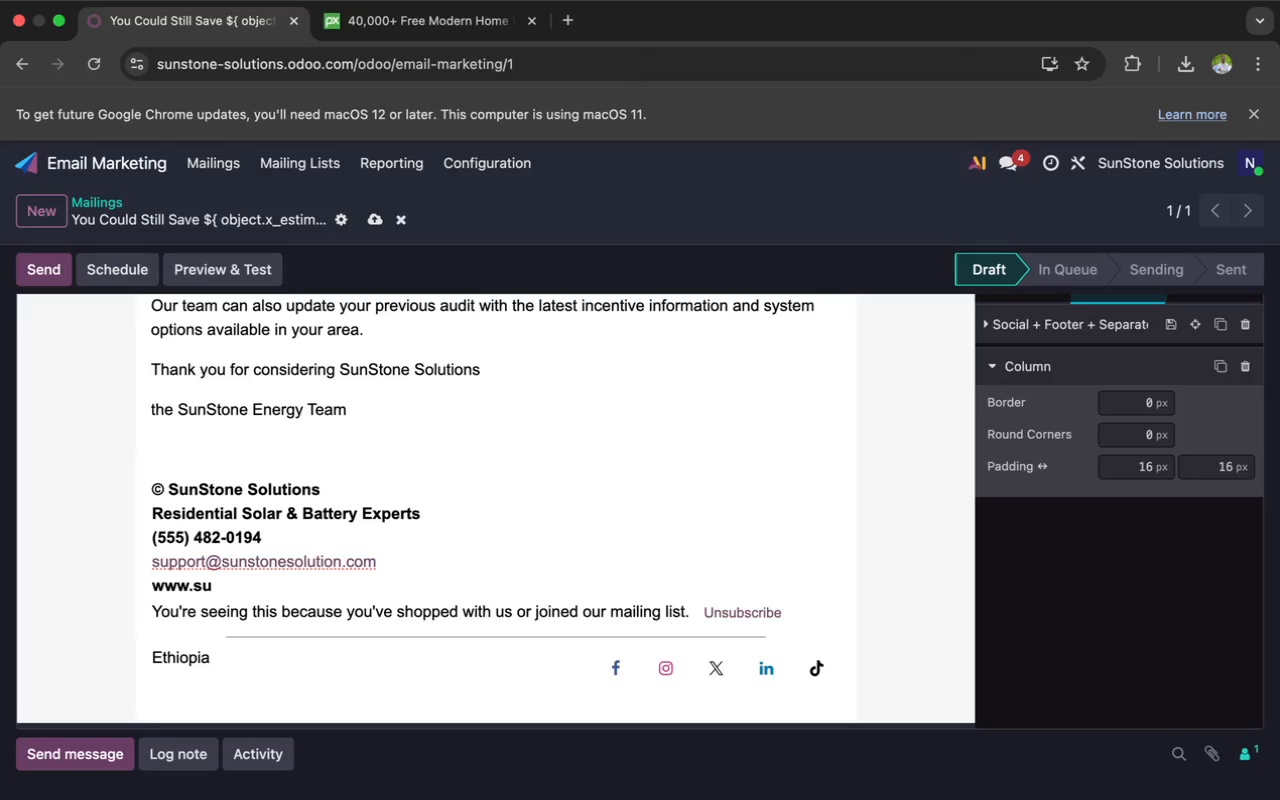 
type(nstone)
 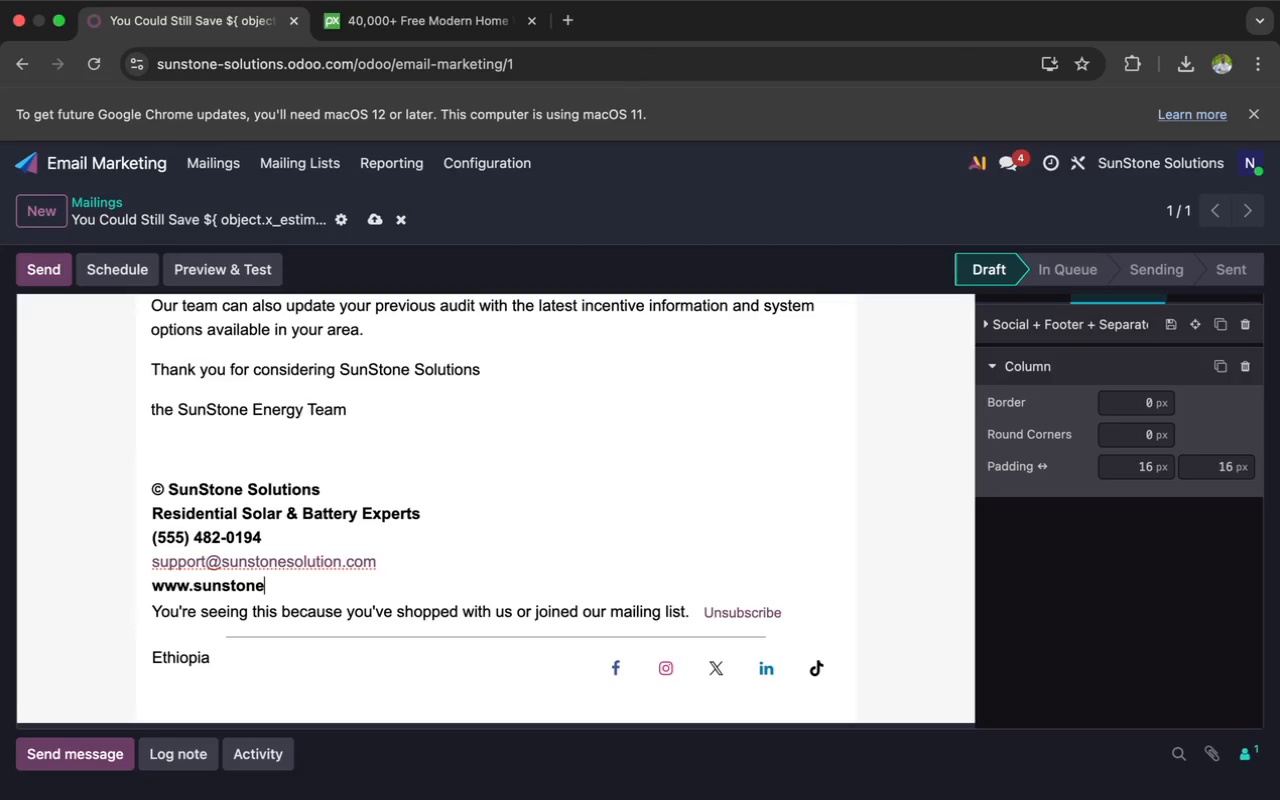 
type(solution.com)
 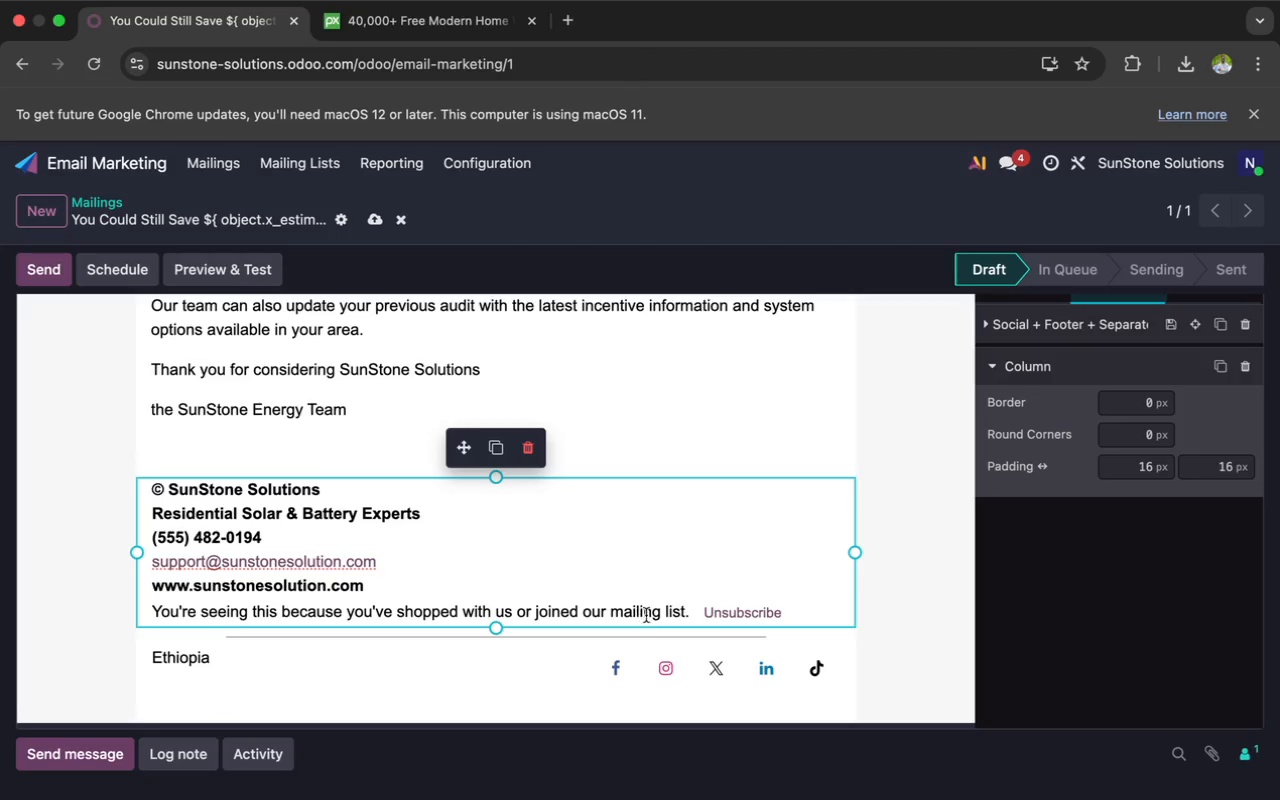 
left_click_drag(start_coordinate=[693, 617], to_coordinate=[116, 607])
 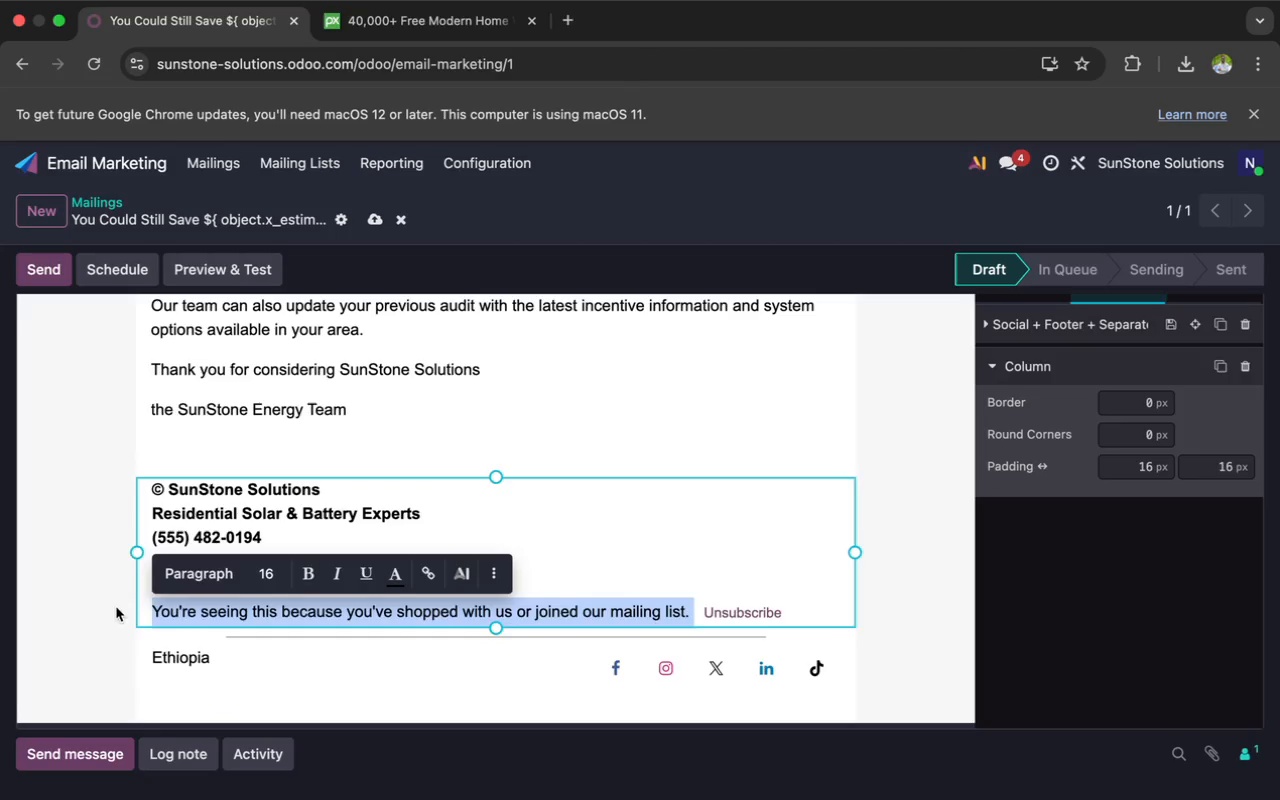 
key(Backspace)
 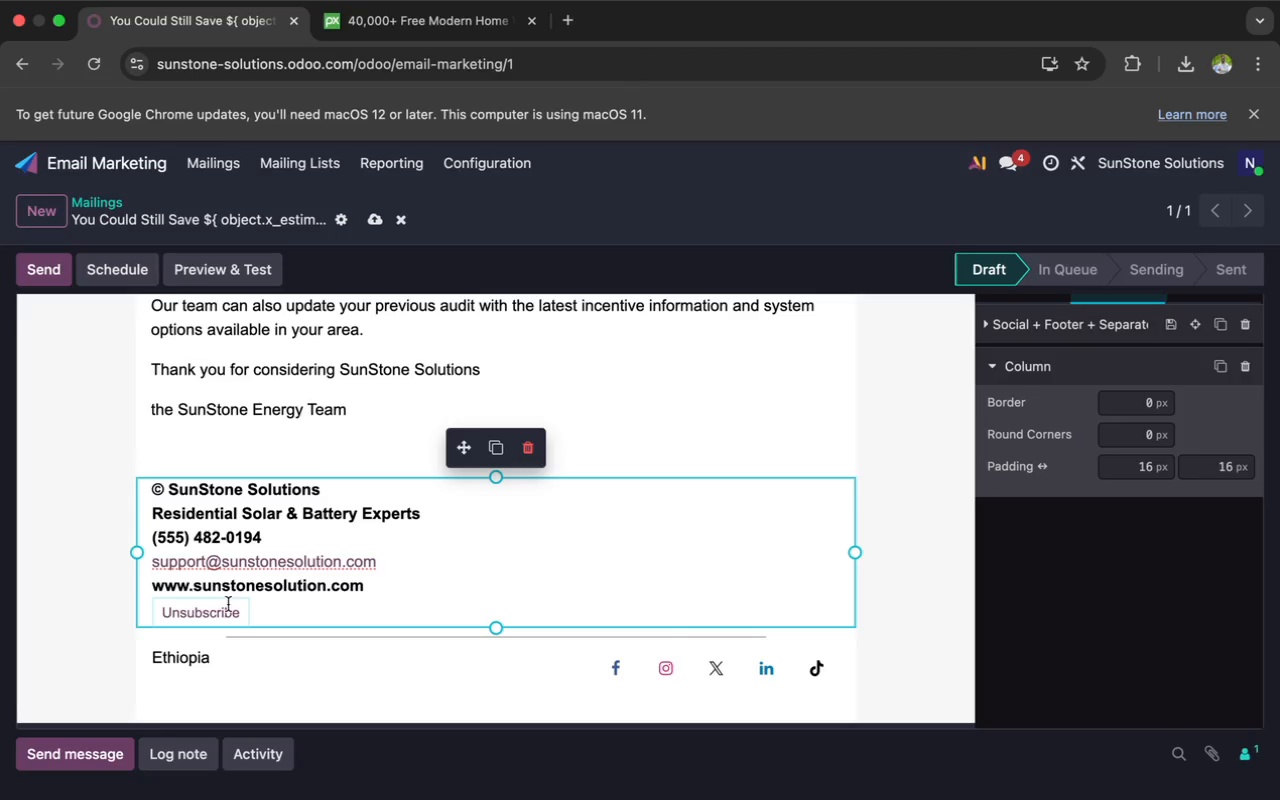 
left_click([266, 611])
 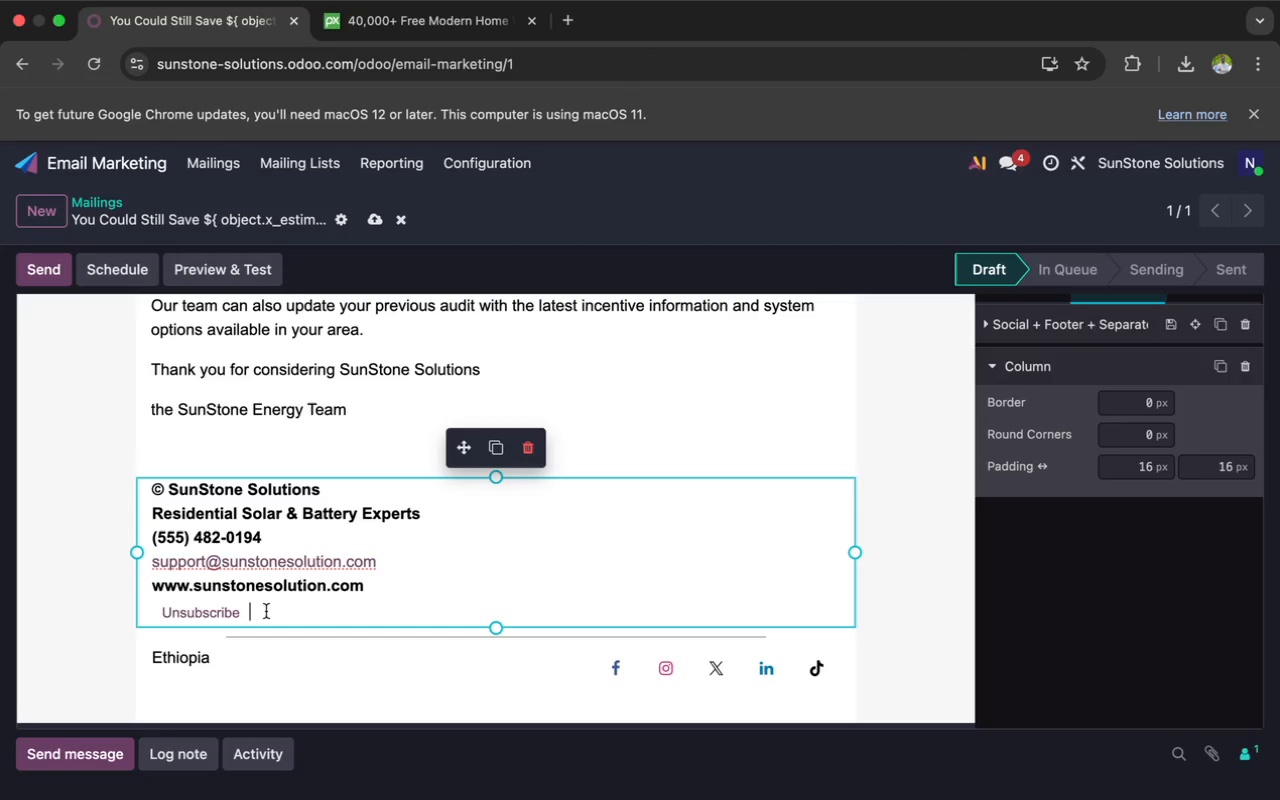 
wait(5.76)
 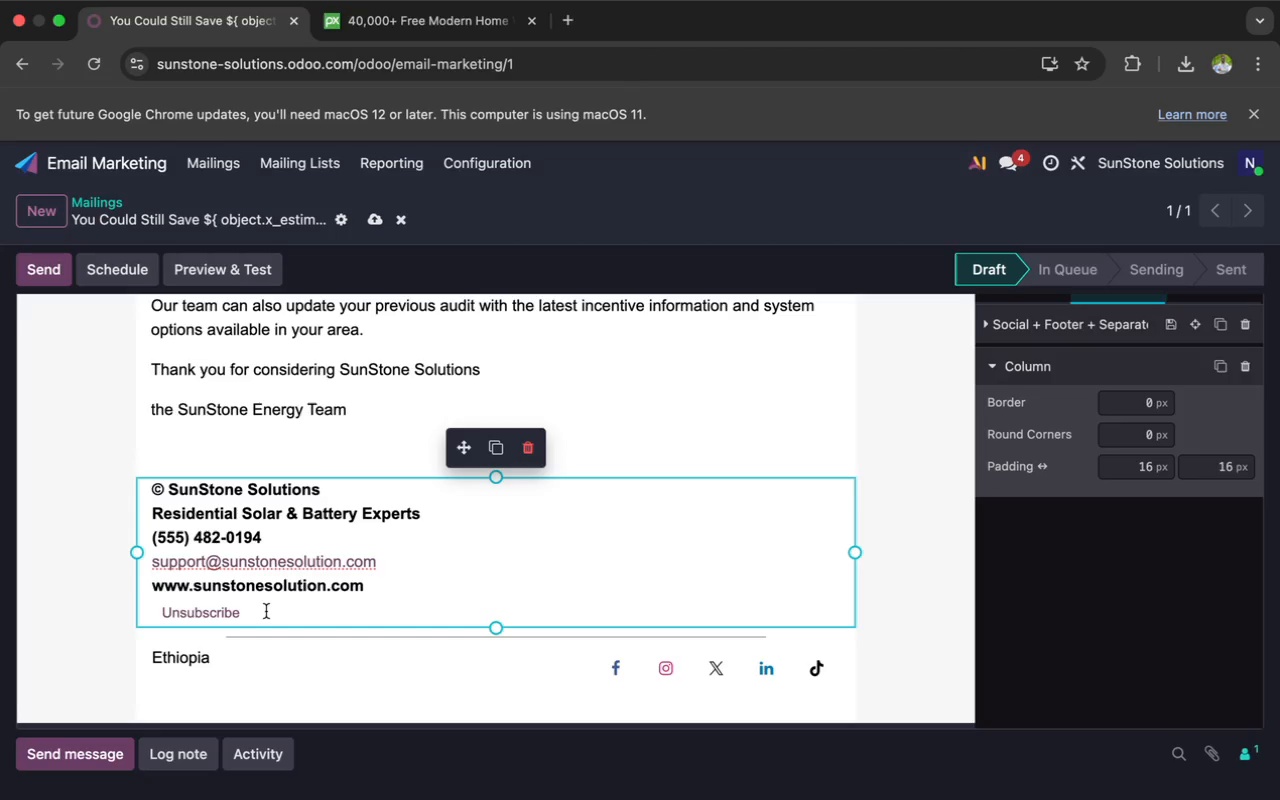 
type(Manage Pre)
 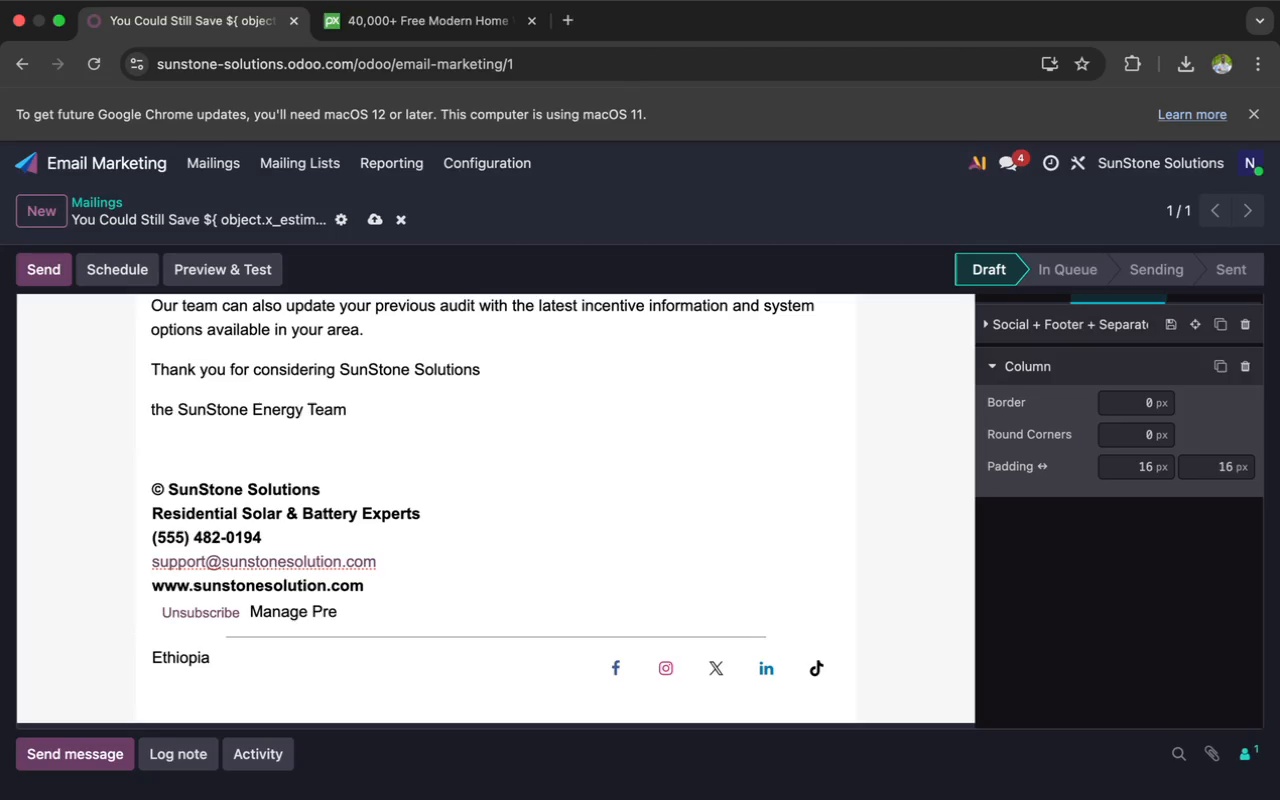 
wait(29.24)
 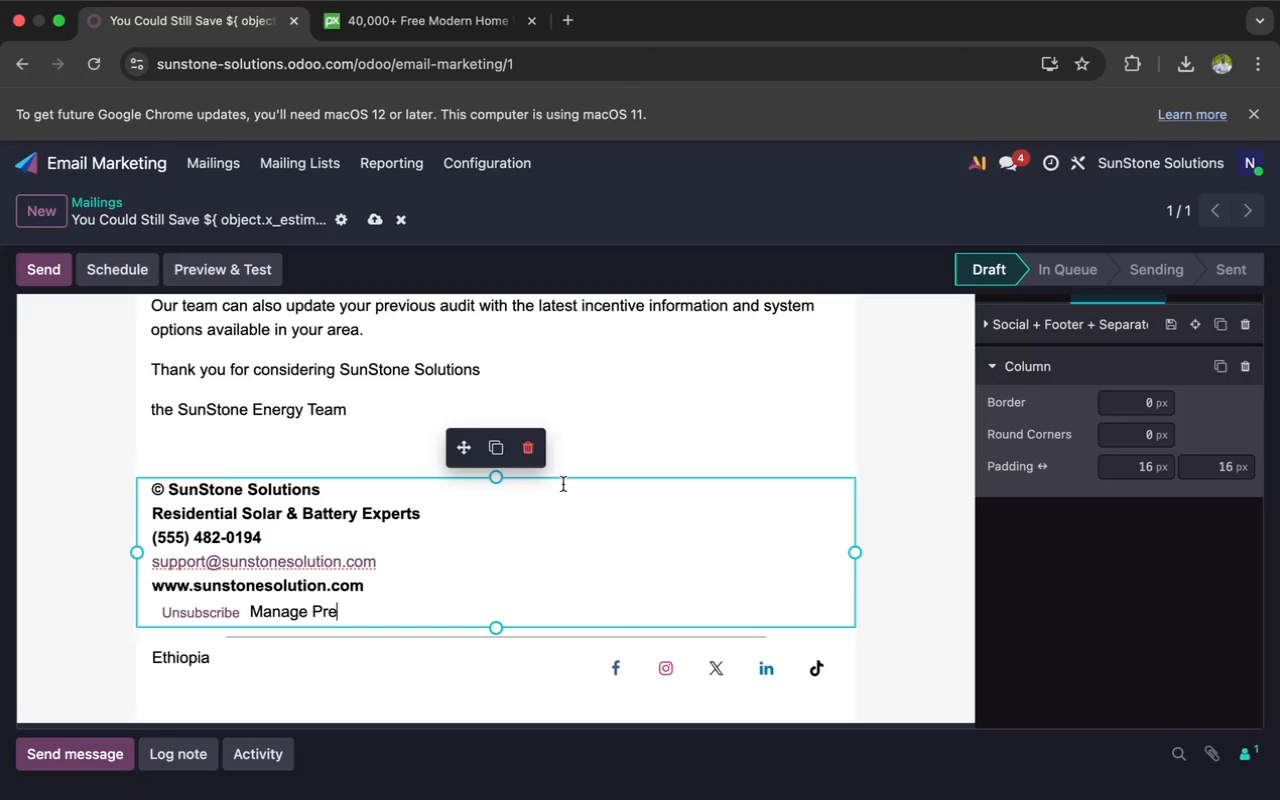 
type(fer)
 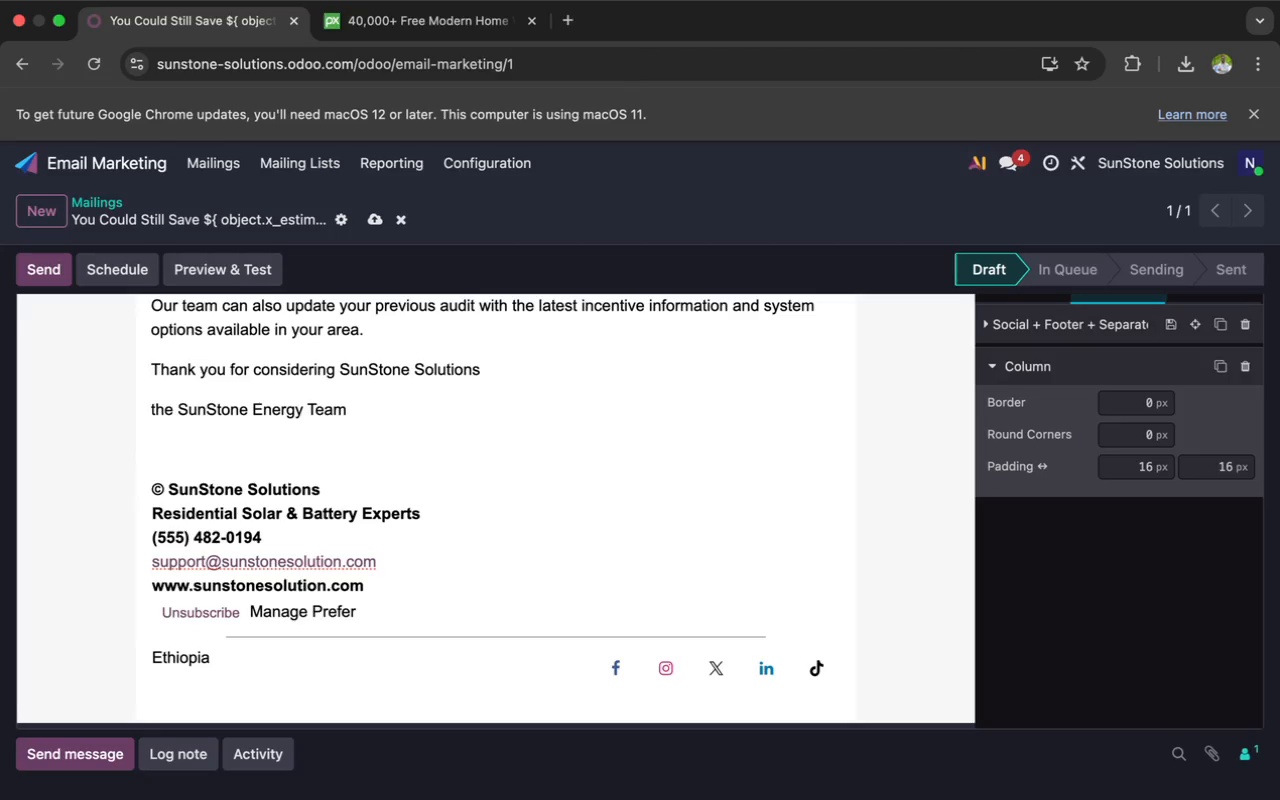 
type(ence)
 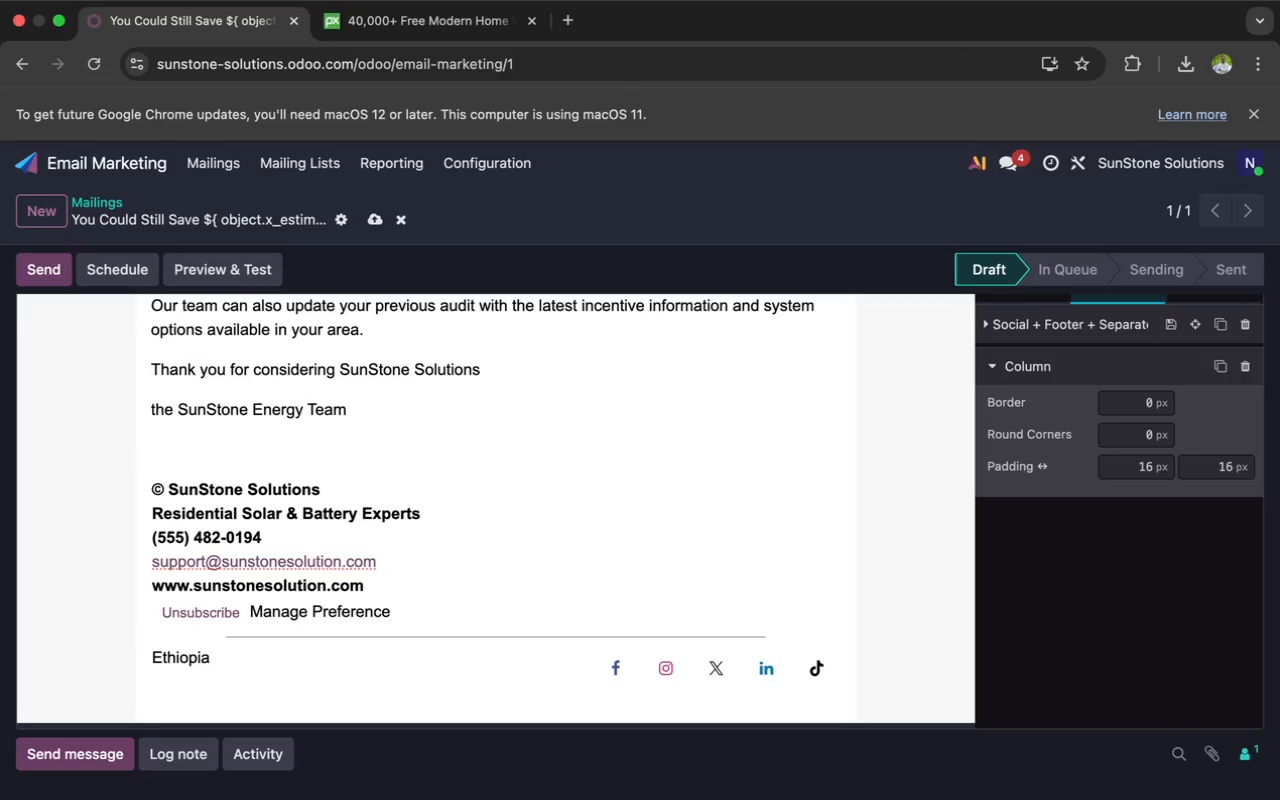 
left_click([333, 530])
 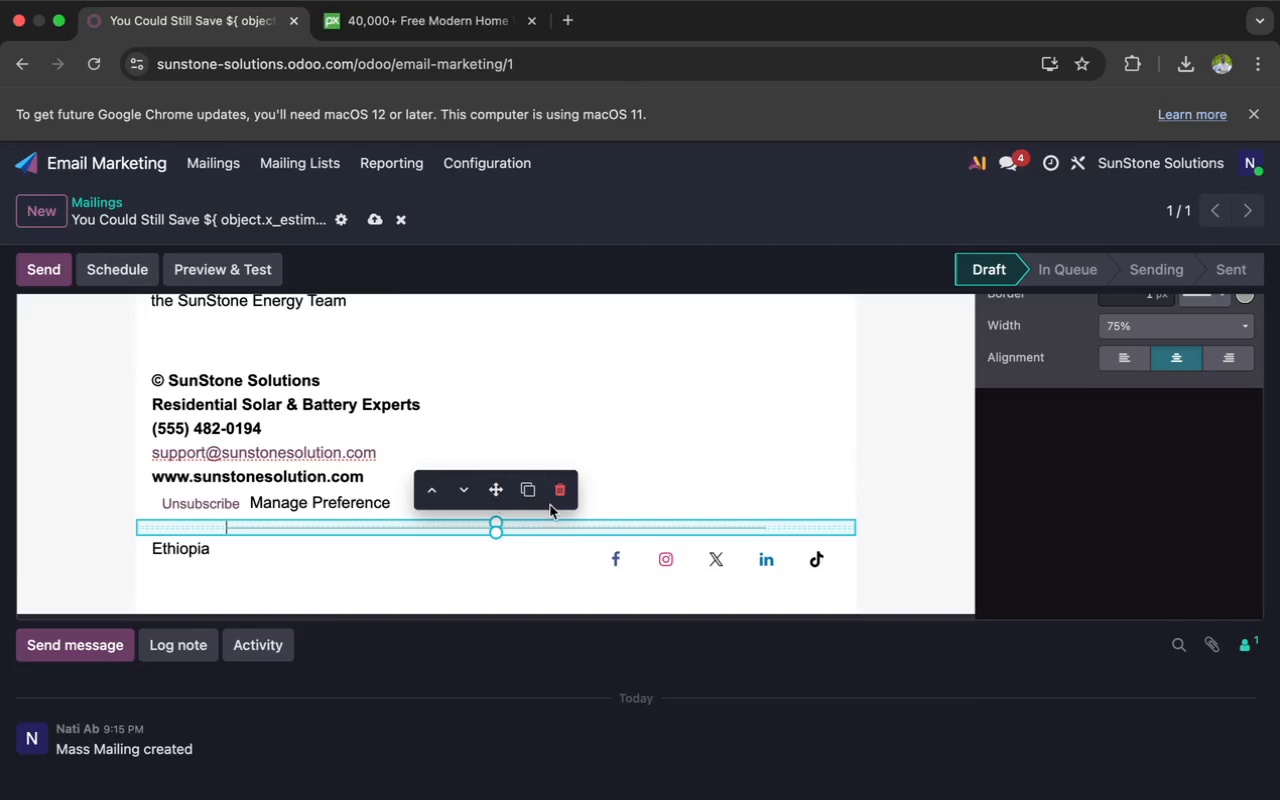 
scroll: coordinate [563, 485], scroll_direction: down, amount: 11.0
 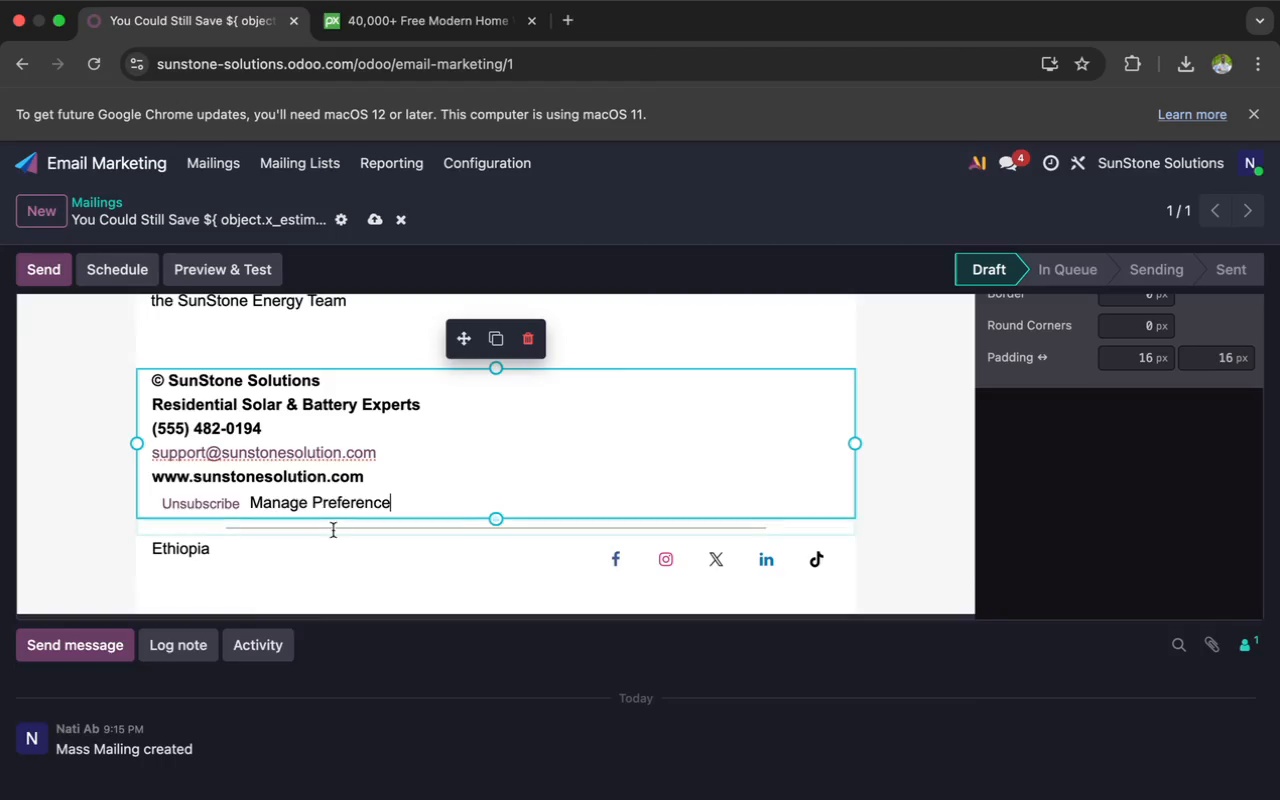 
left_click([568, 504])
 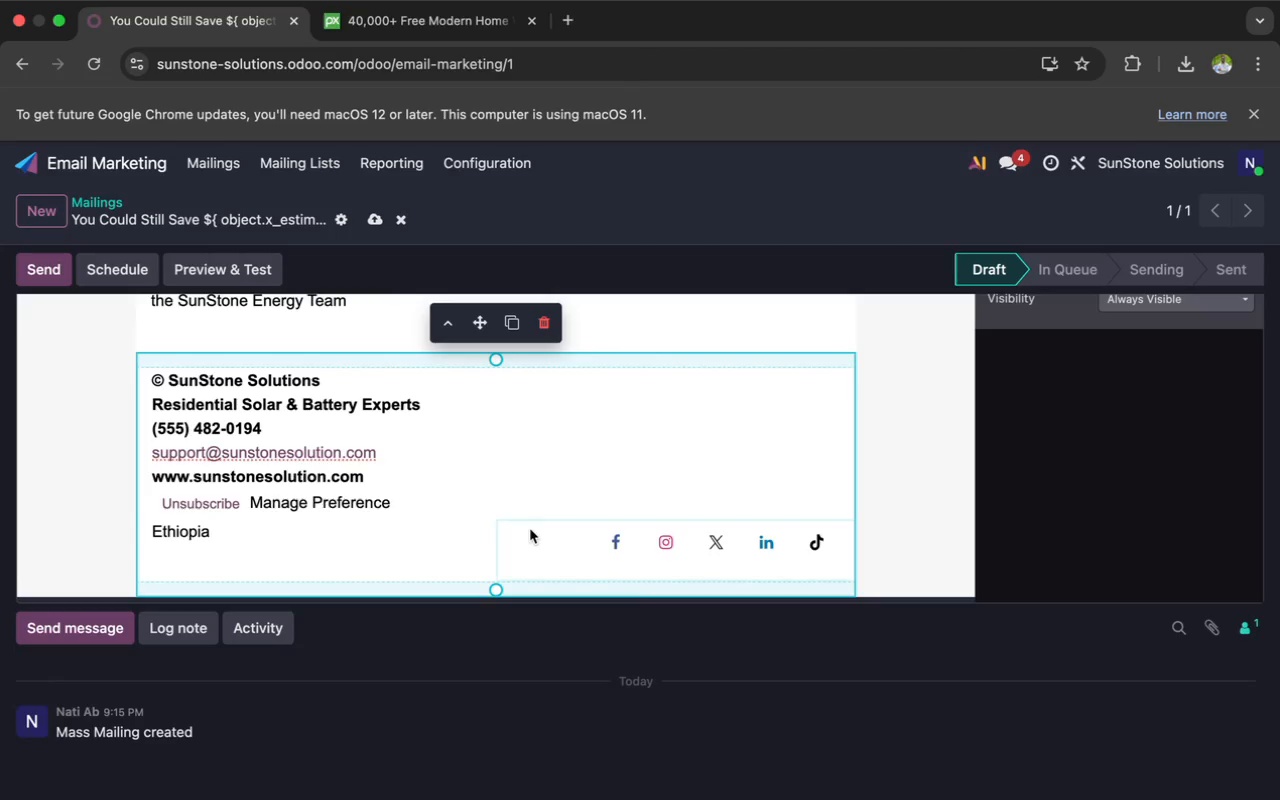 
left_click([528, 531])
 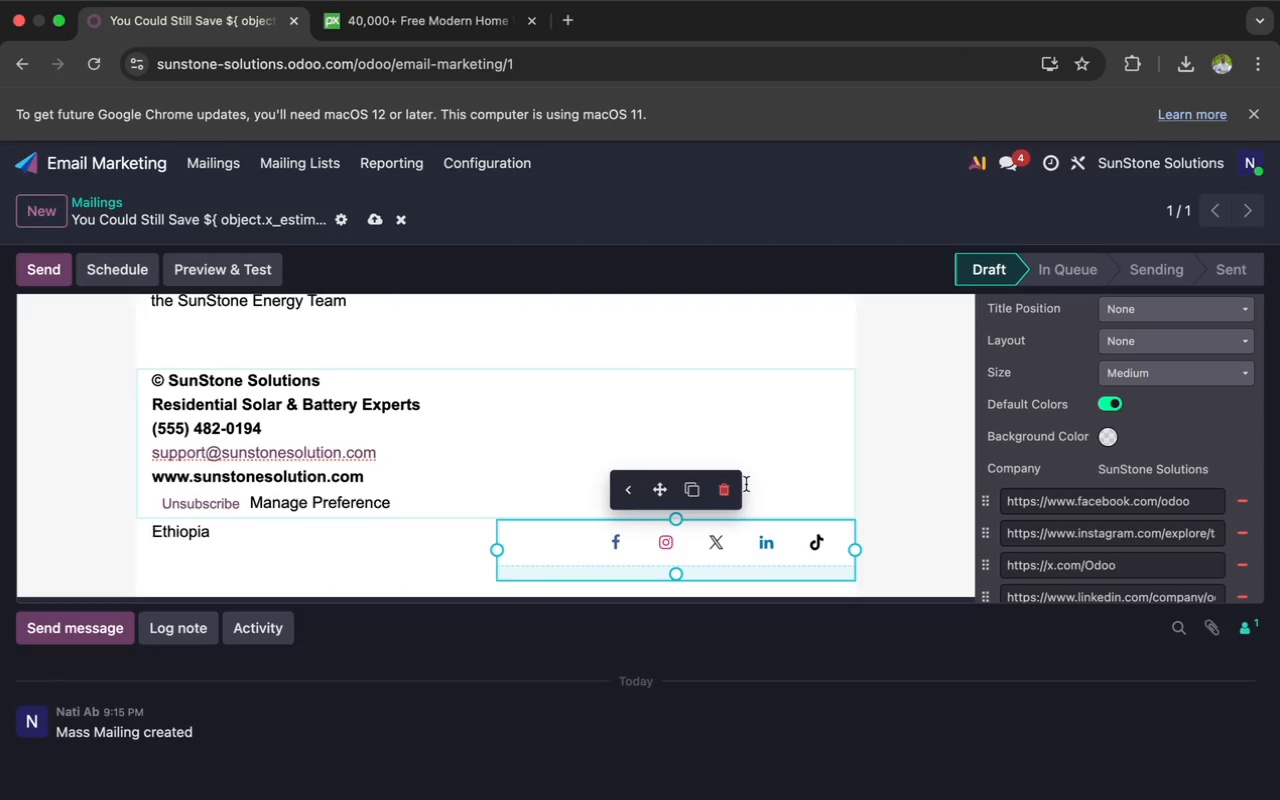 
left_click([734, 489])
 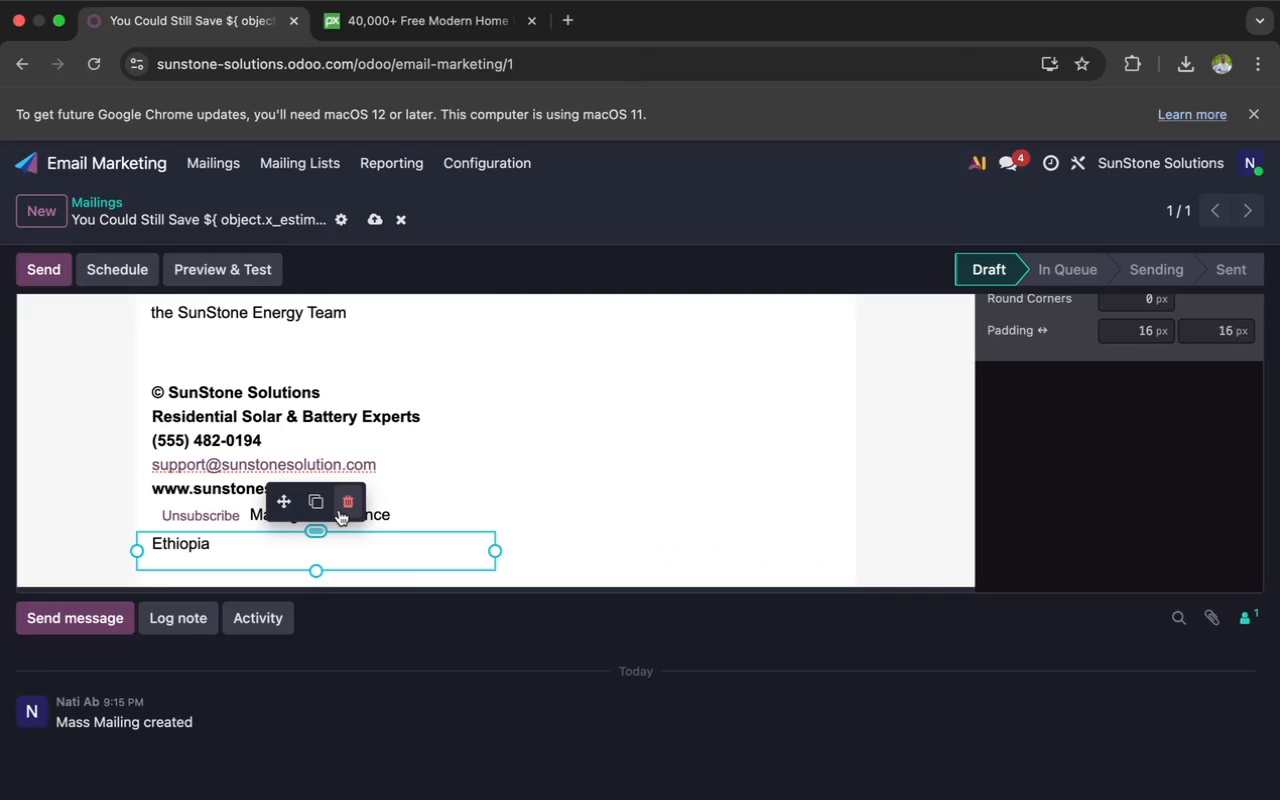 
left_click([338, 504])
 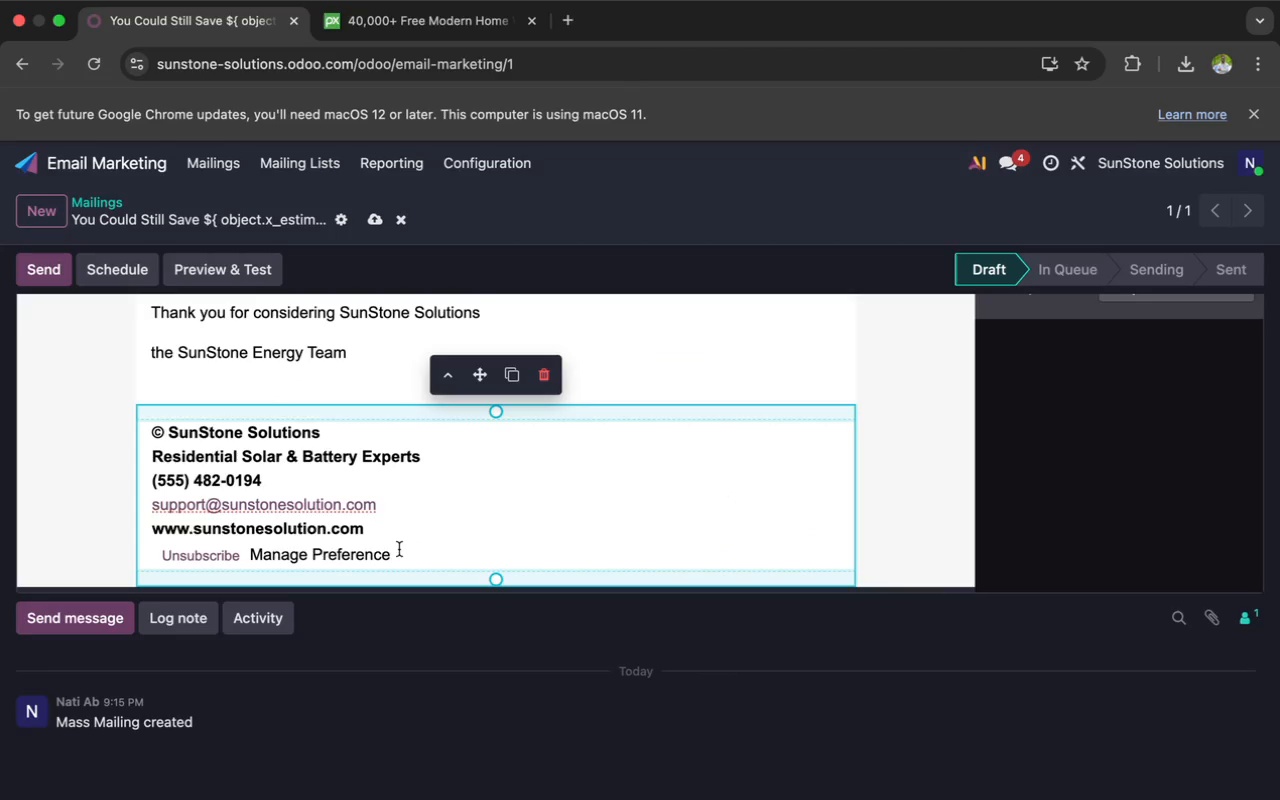 
left_click_drag(start_coordinate=[401, 554], to_coordinate=[150, 434])
 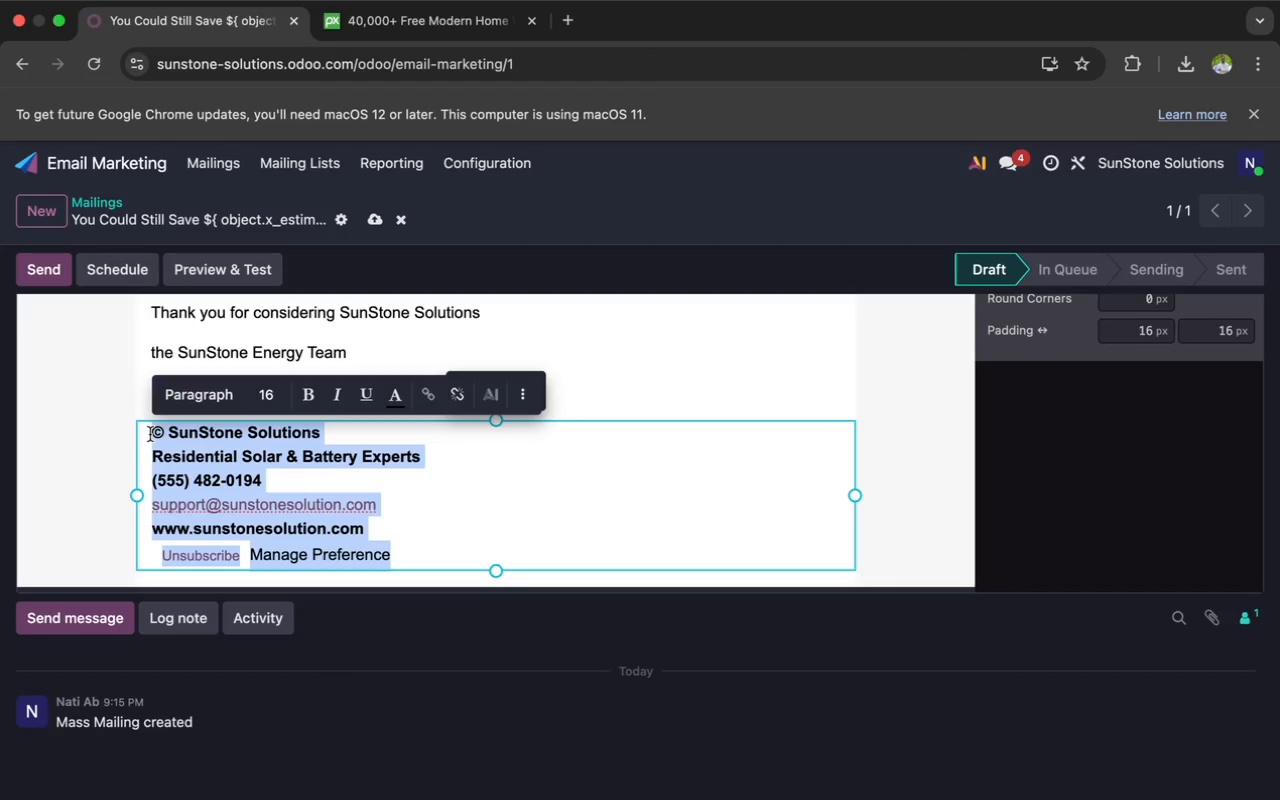 
key(Meta+C)
 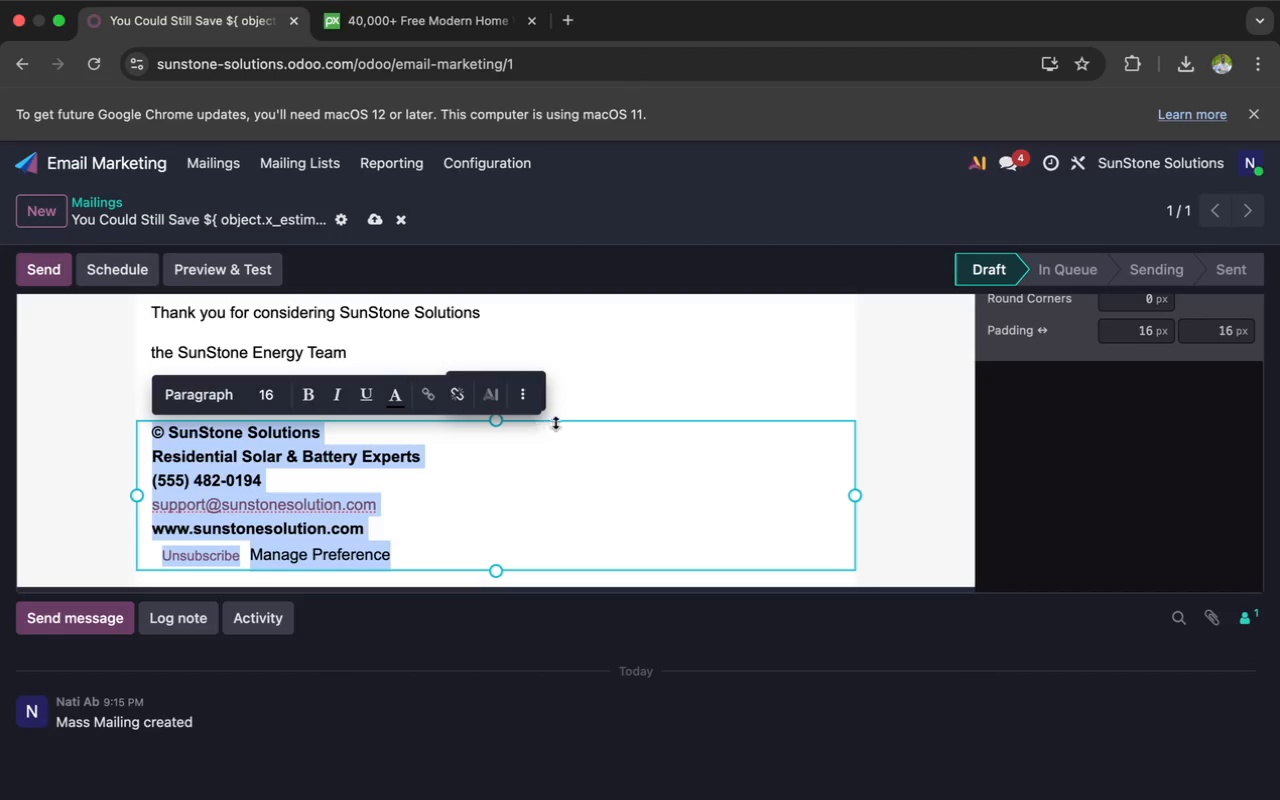 
left_click([660, 359])
 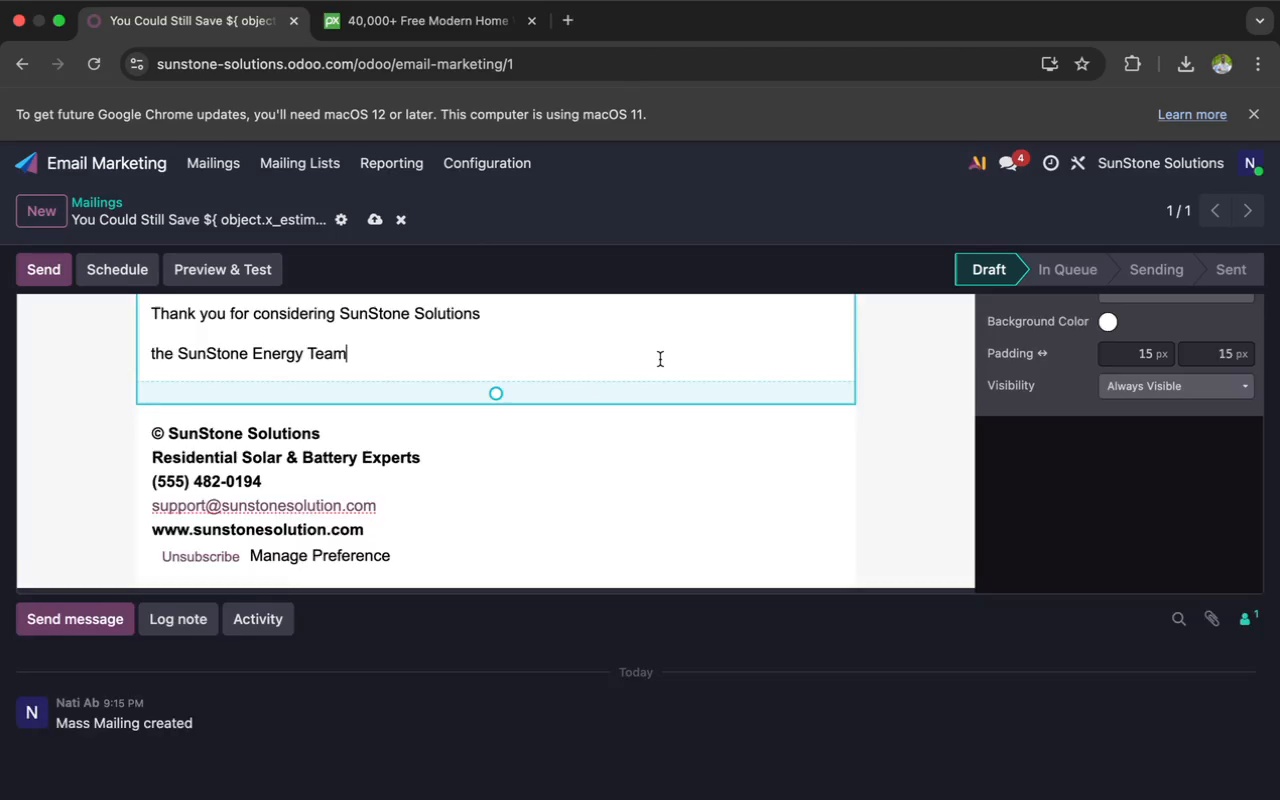 
scroll: coordinate [660, 359], scroll_direction: up, amount: 126.0
 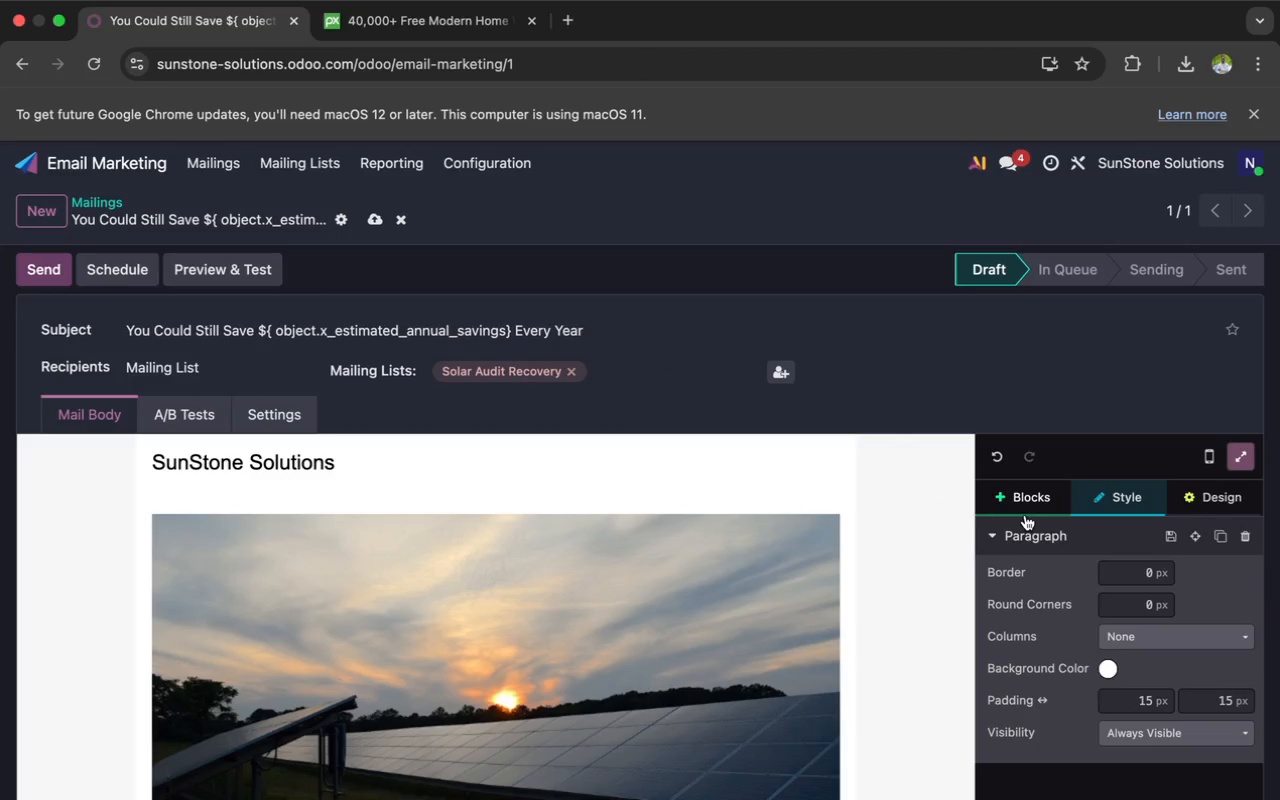 
left_click([1033, 493])
 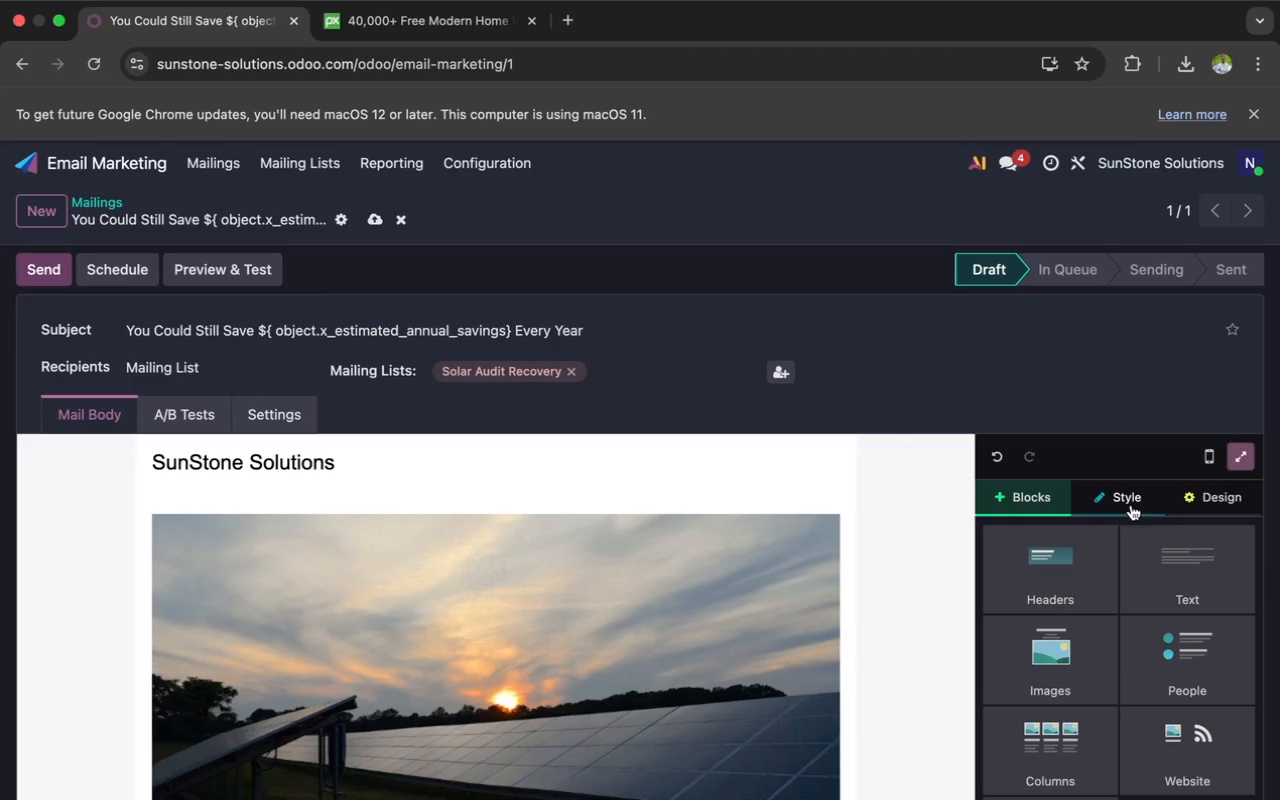 
left_click([1191, 496])
 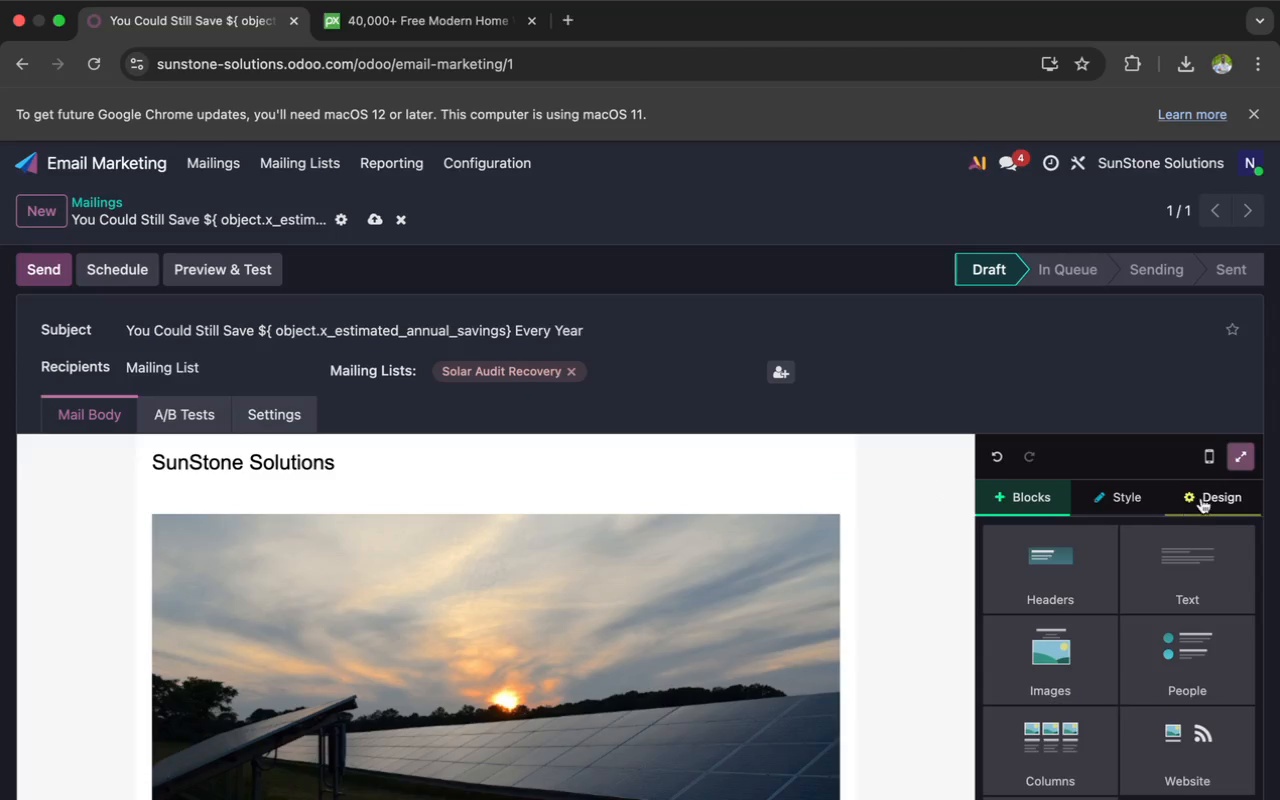 
left_click([1203, 500])
 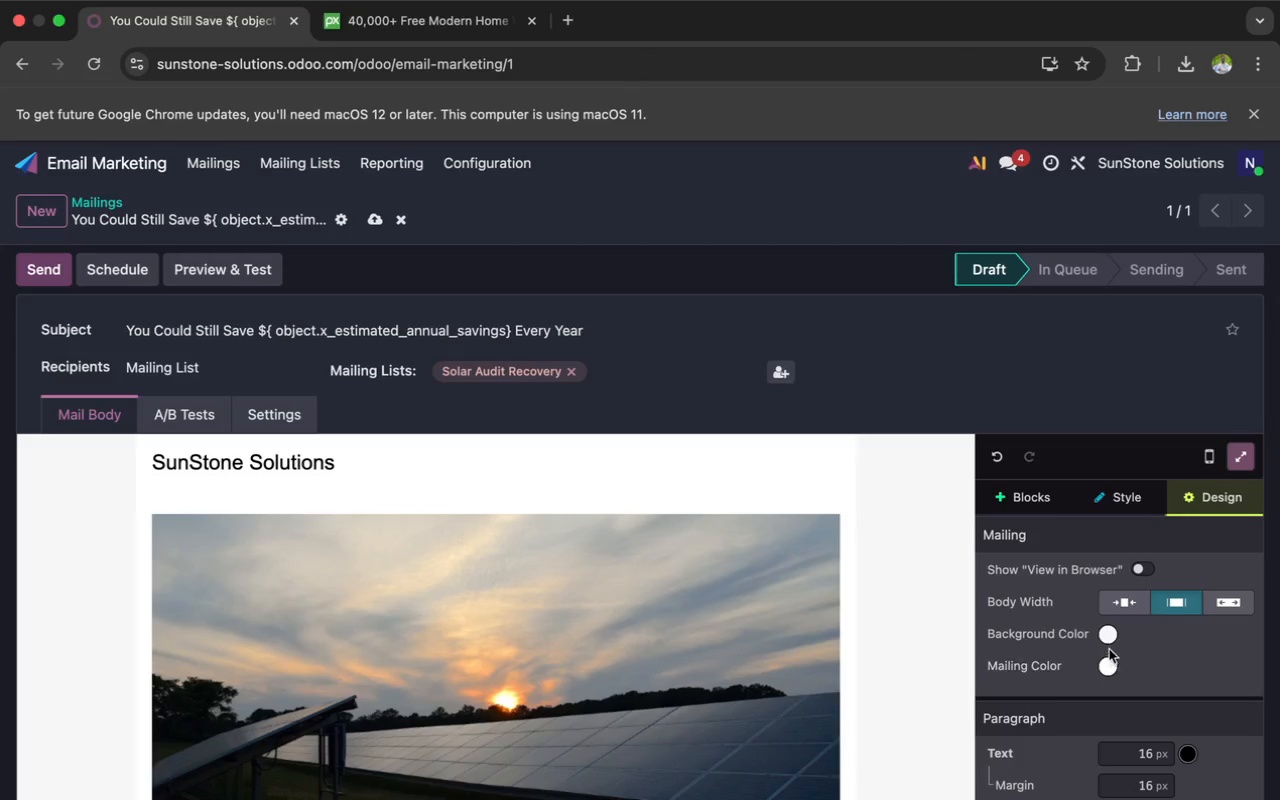 
left_click([1105, 633])
 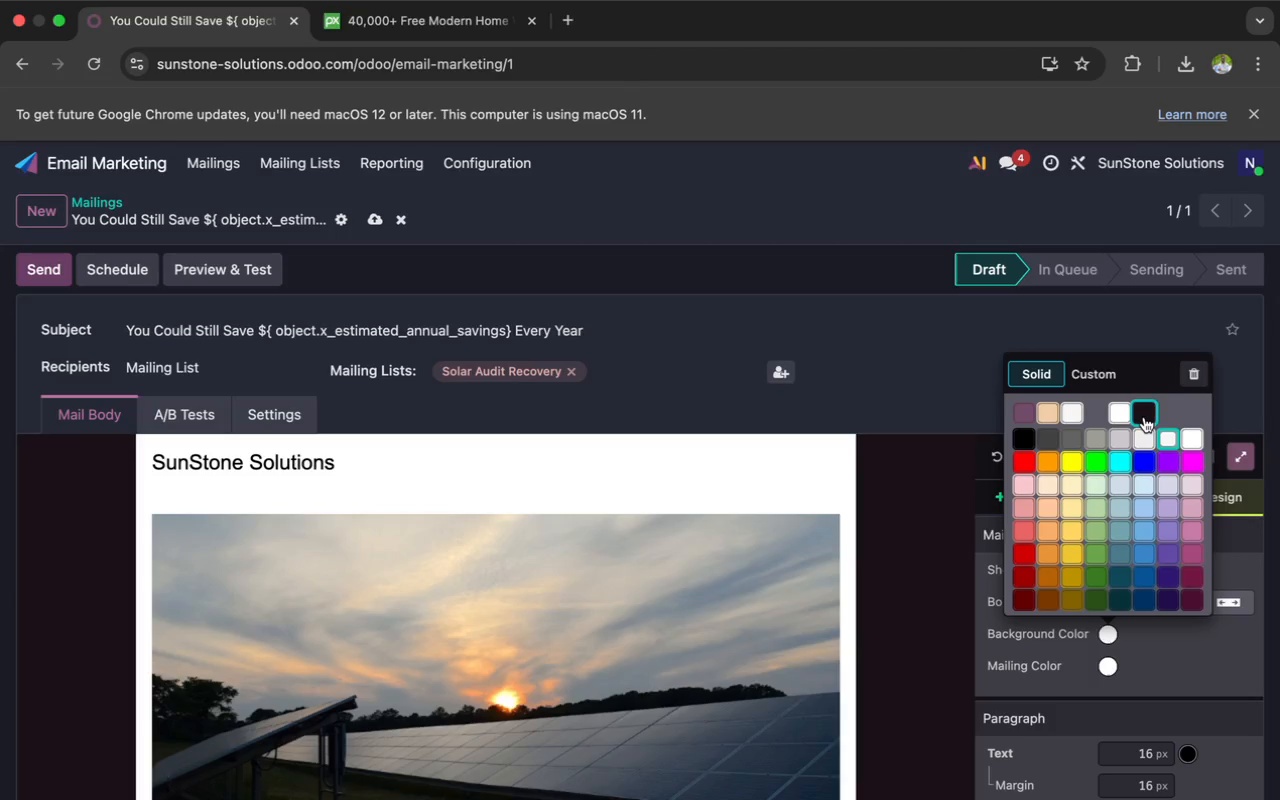 
wait(14.14)
 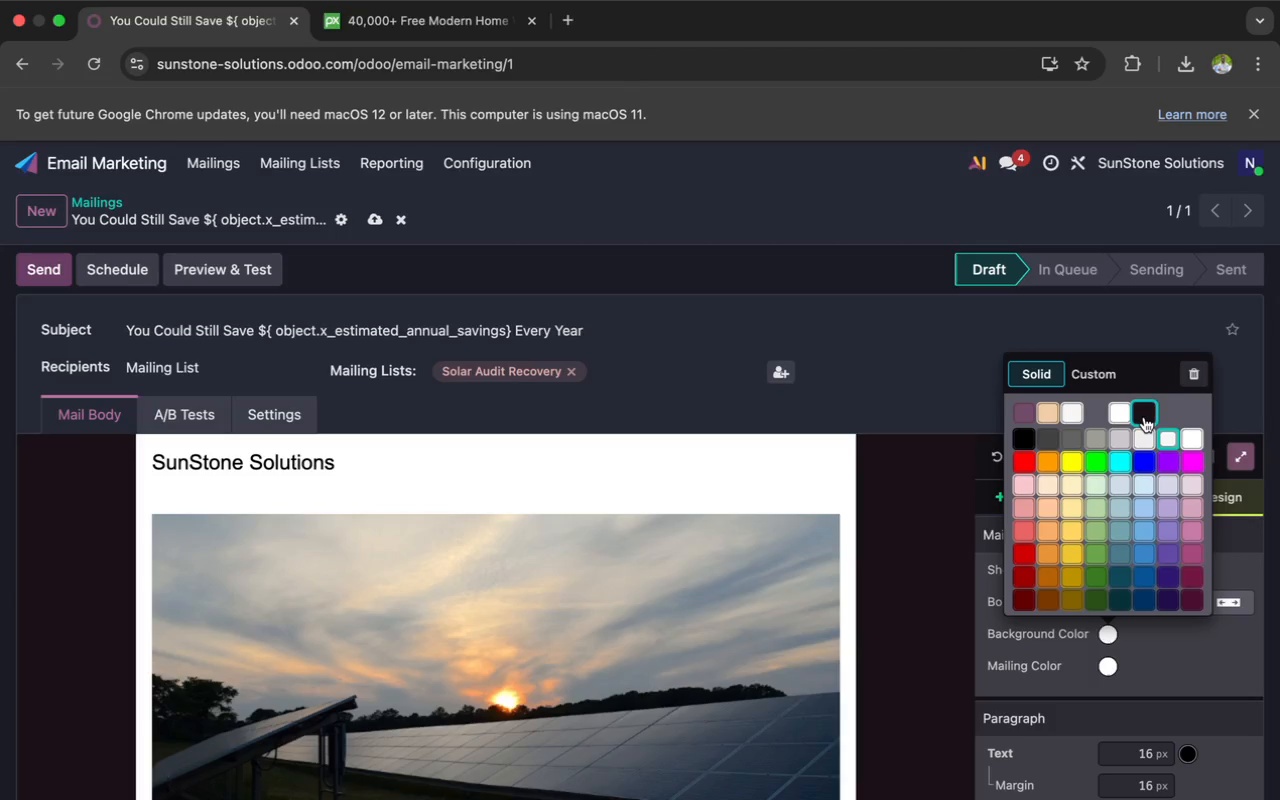 
left_click([1123, 549])
 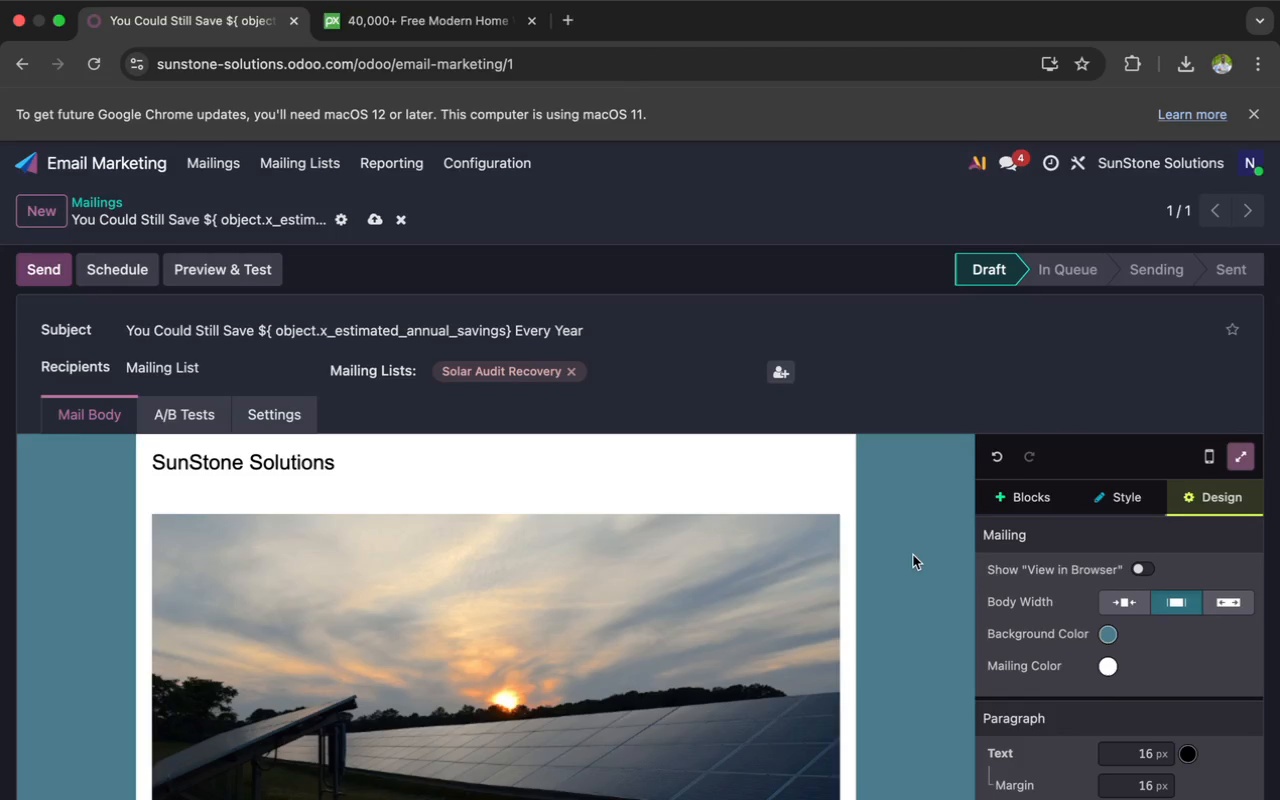 
wait(5.25)
 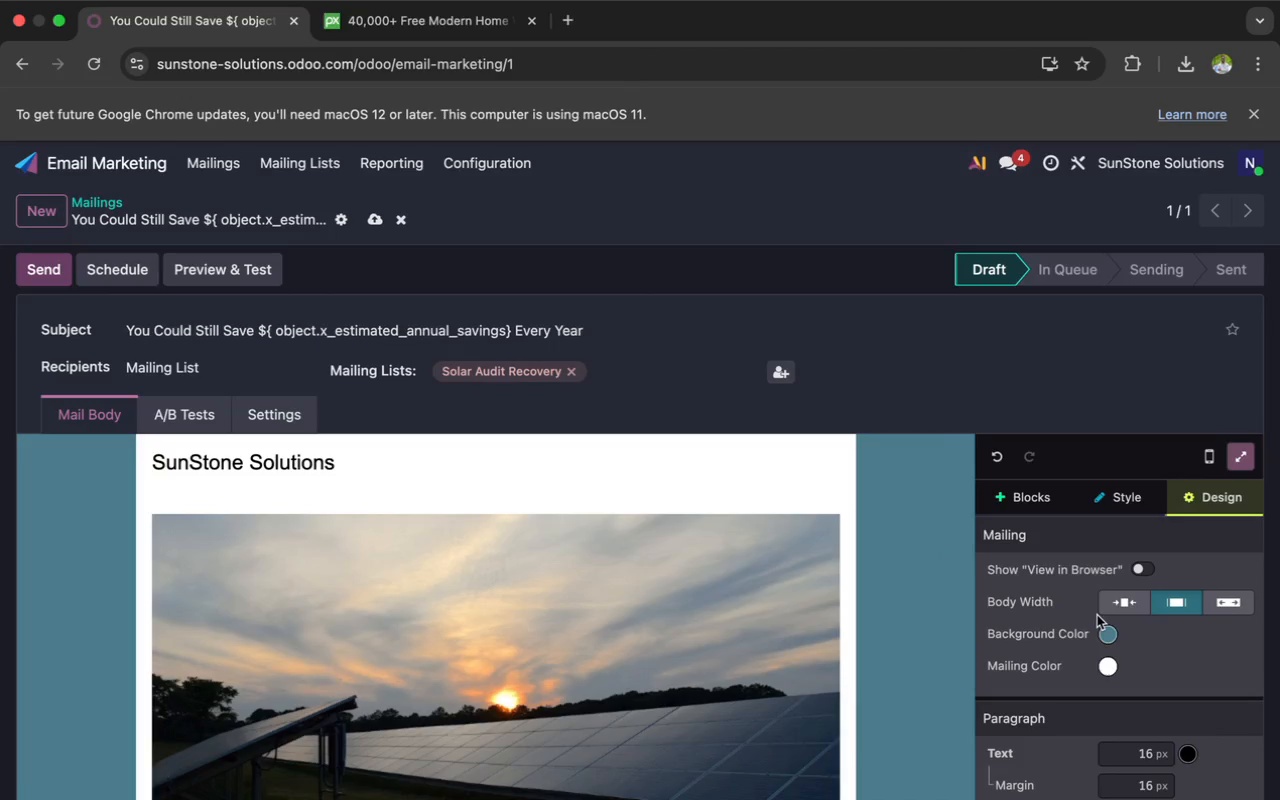 
left_click([1106, 666])
 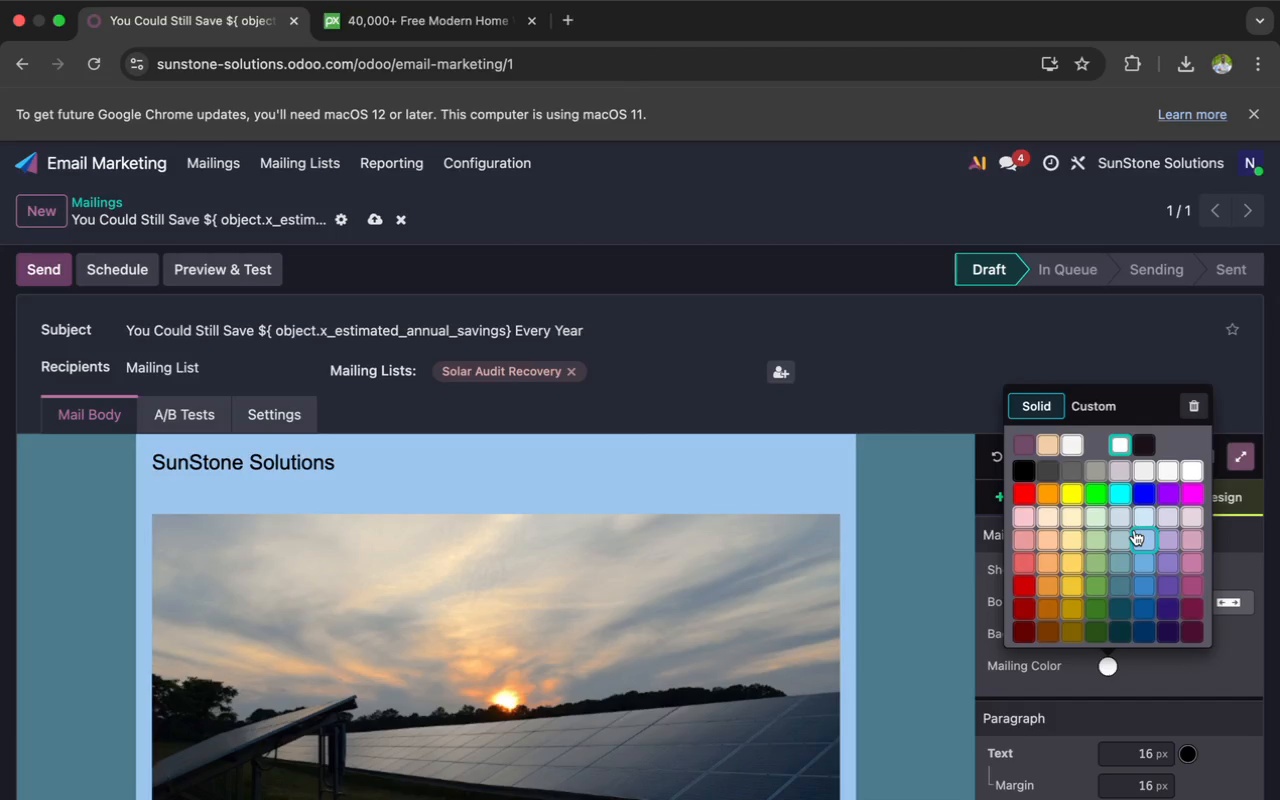 
scroll: coordinate [913, 555], scroll_direction: up, amount: 121.0
 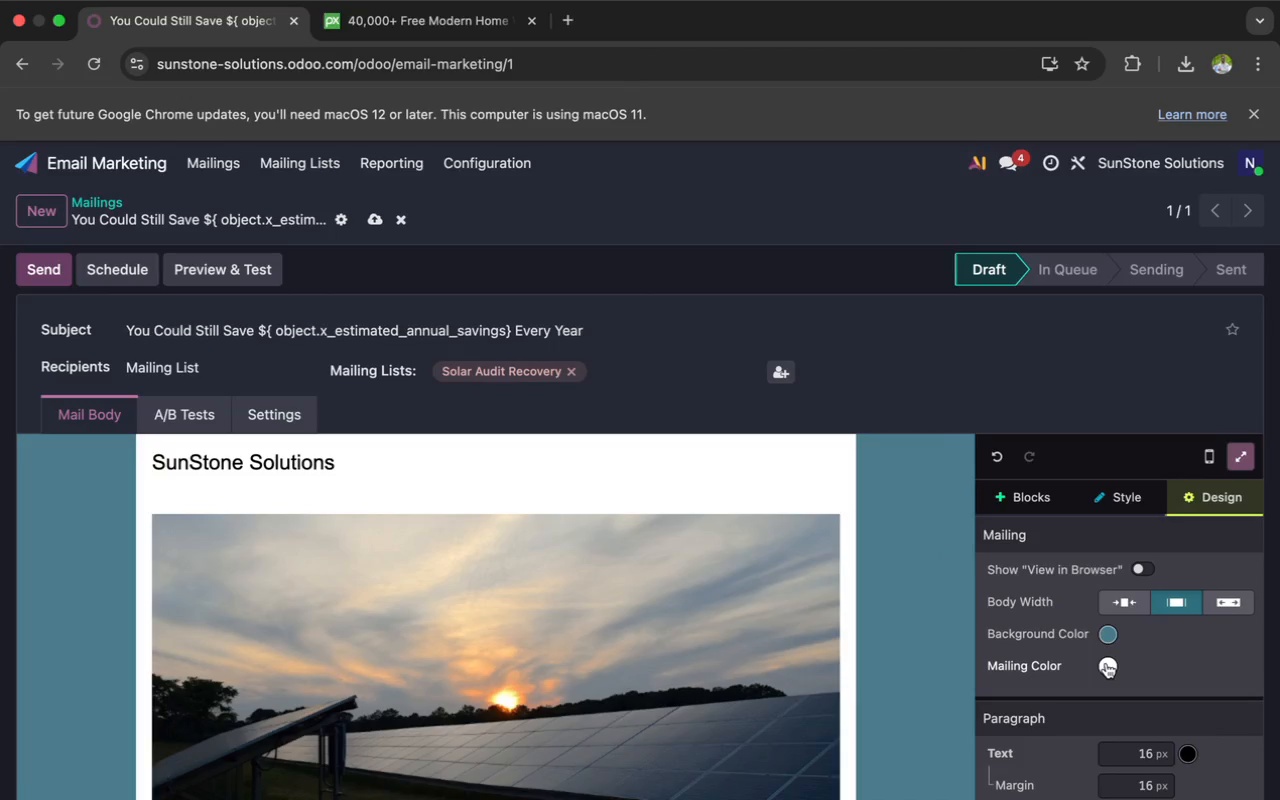 
wait(6.82)
 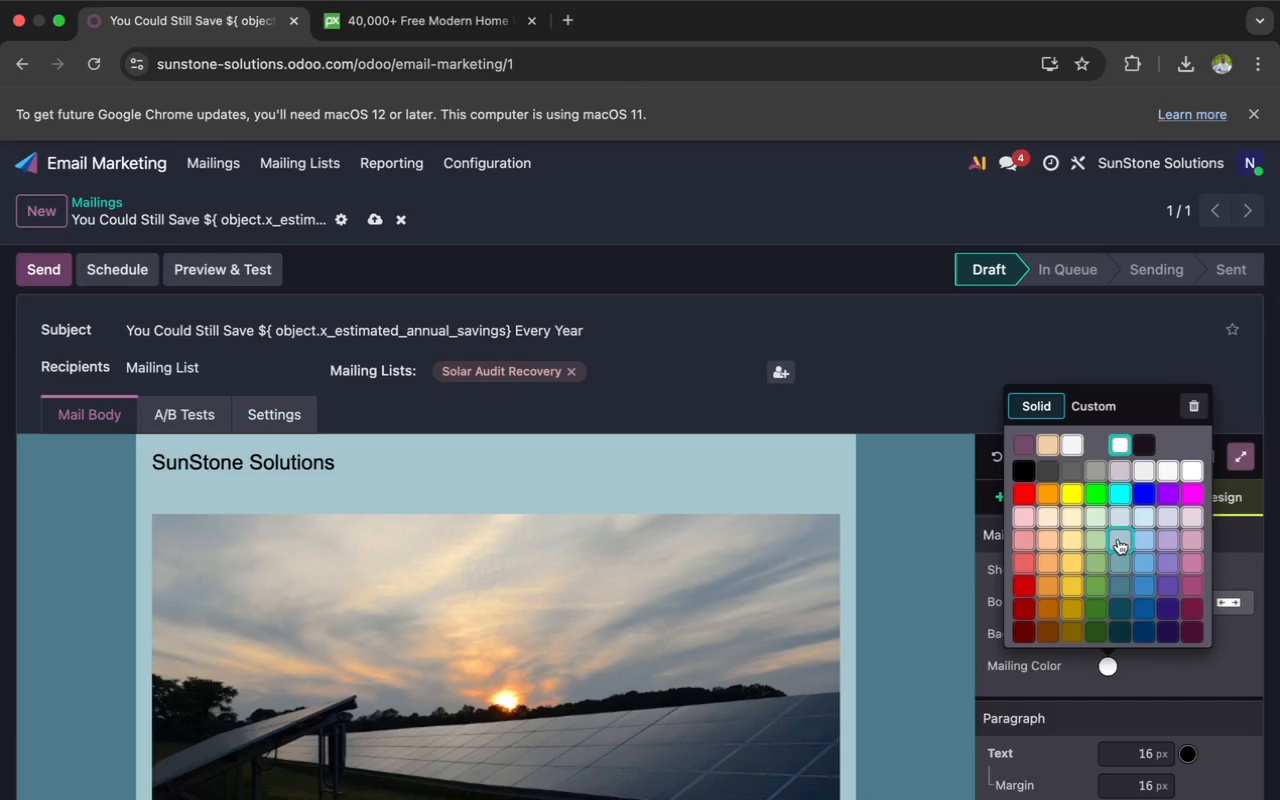 
left_click([1122, 537])
 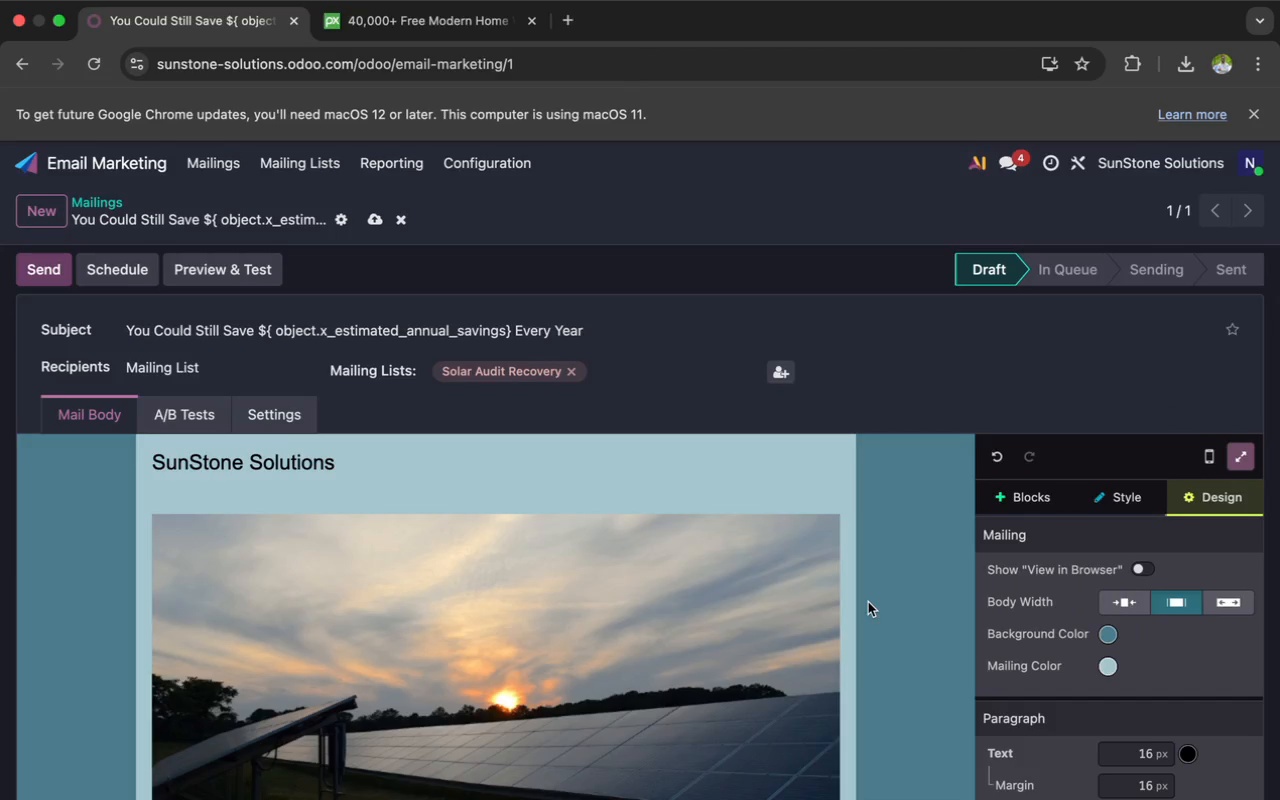 
scroll: coordinate [868, 602], scroll_direction: down, amount: 108.0
 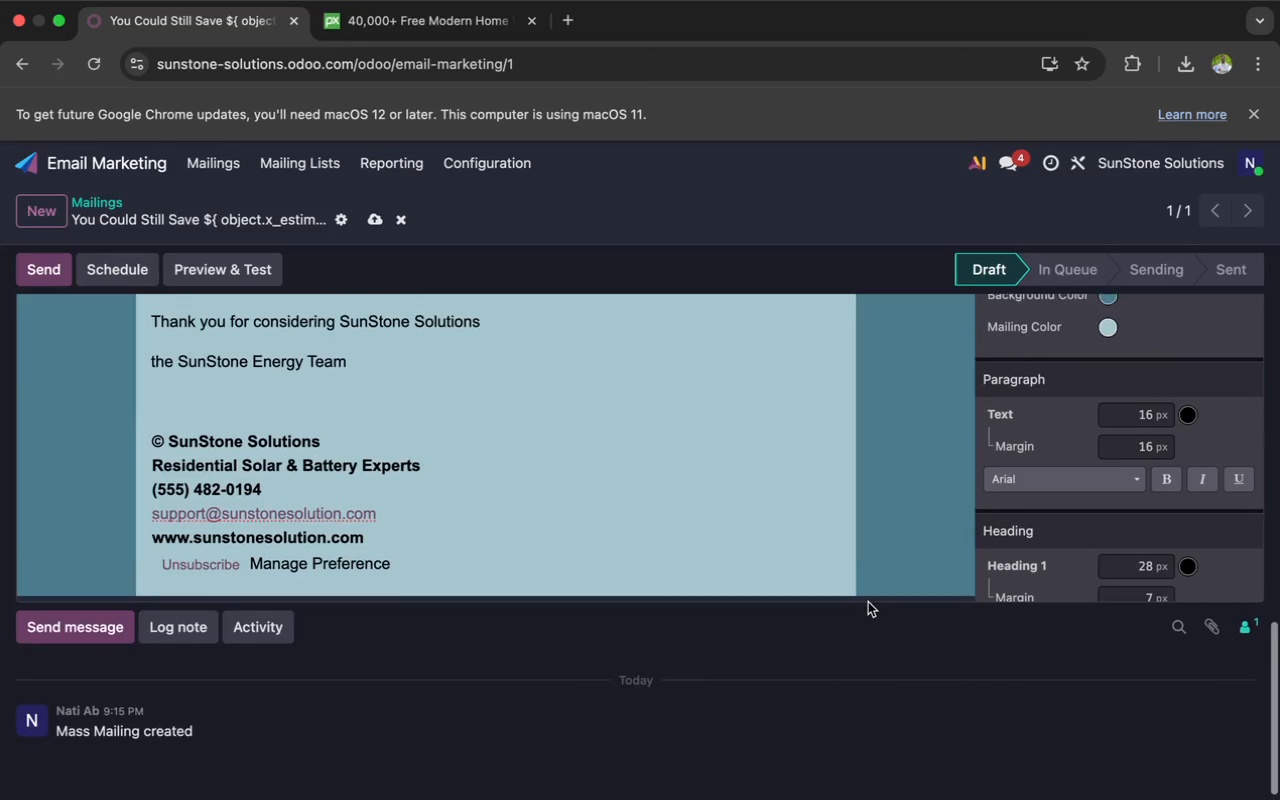 
left_click([51, 215])
 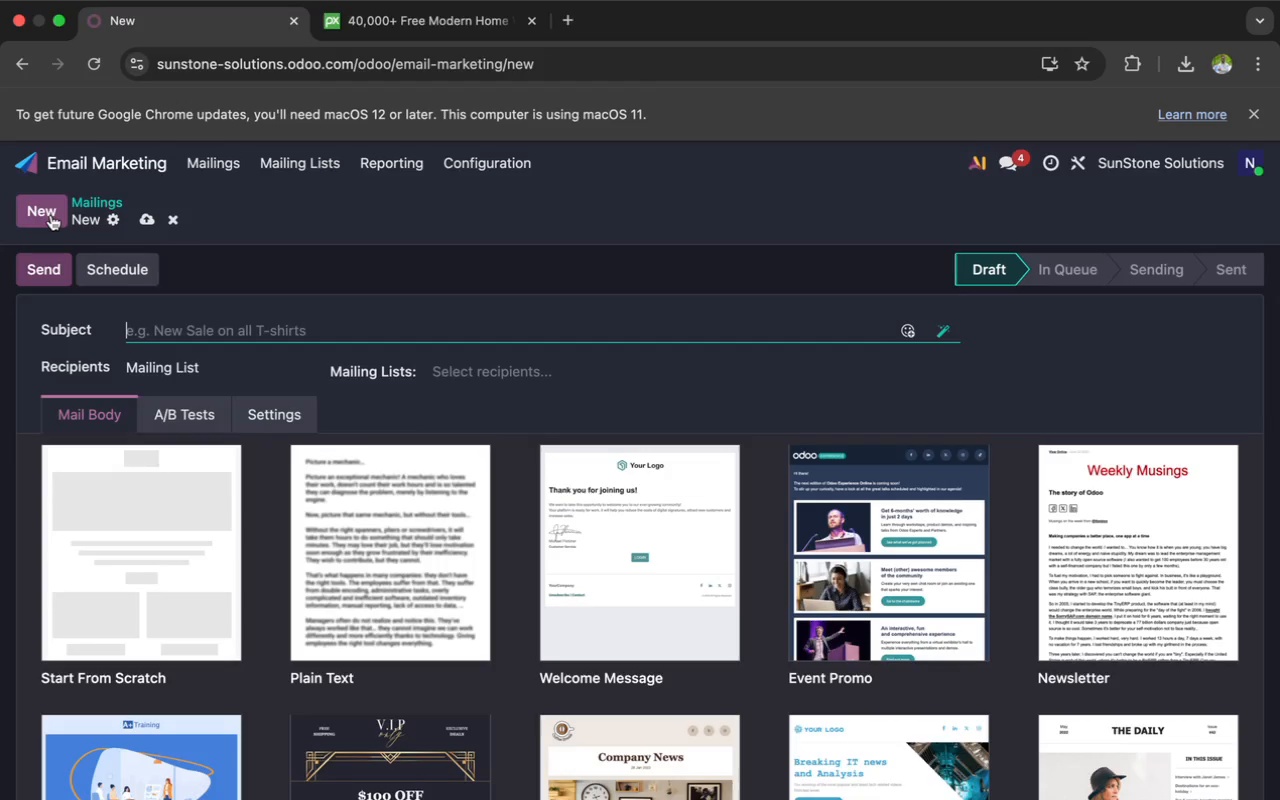 
scroll: coordinate [868, 602], scroll_direction: up, amount: 169.0
 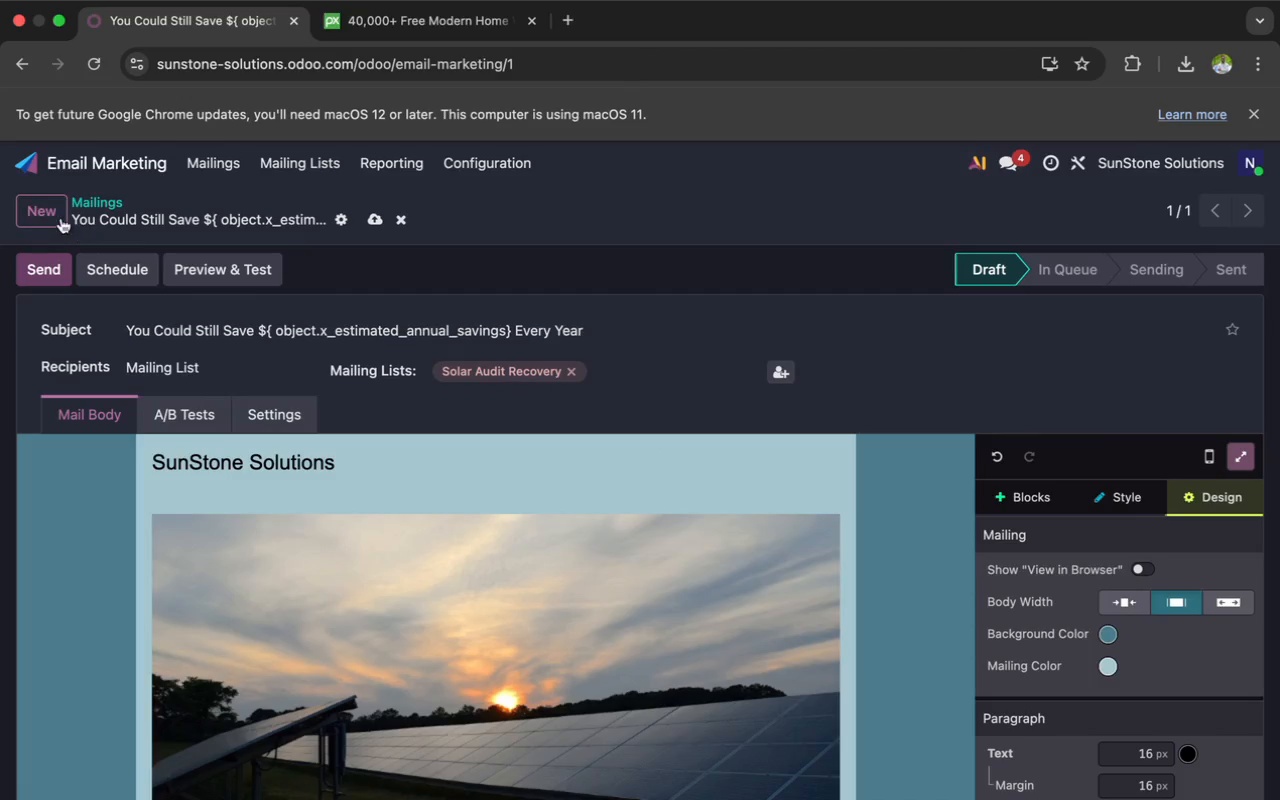 
wait(13.52)
 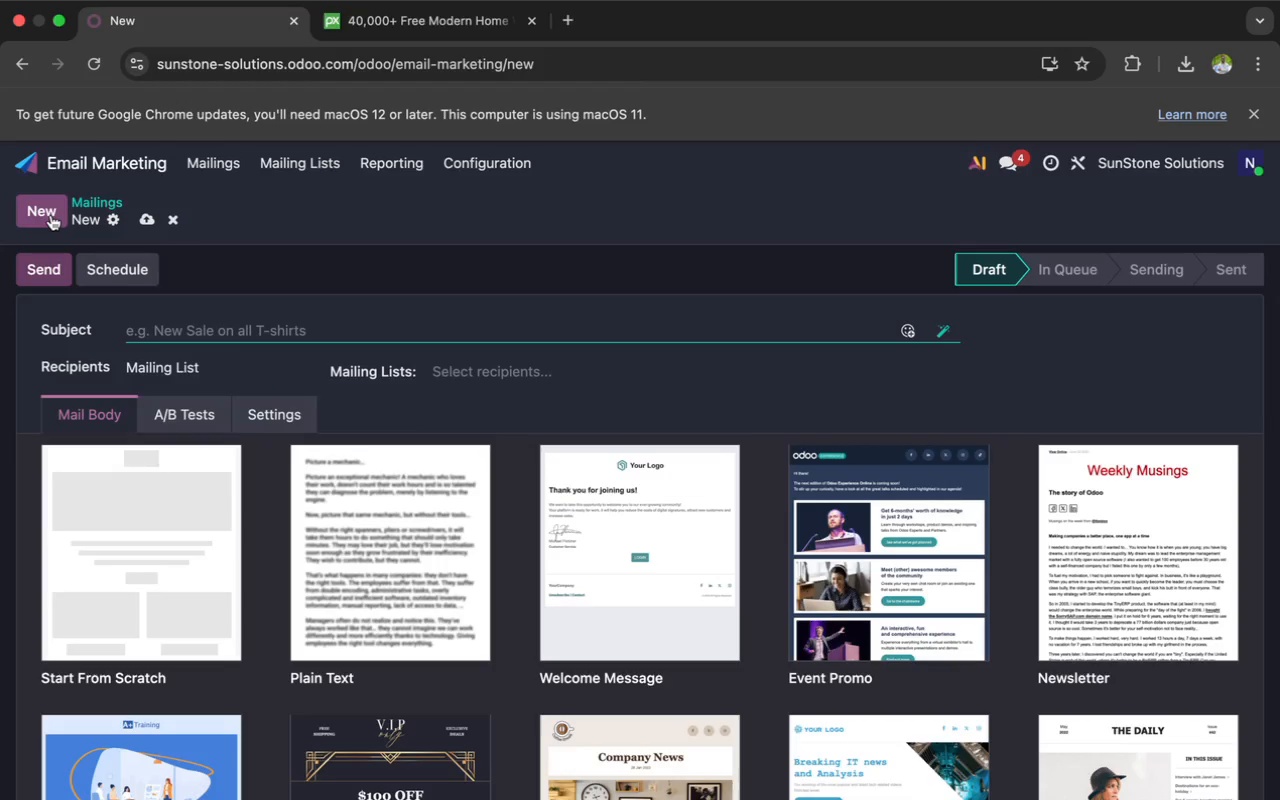 
type(Quick)
 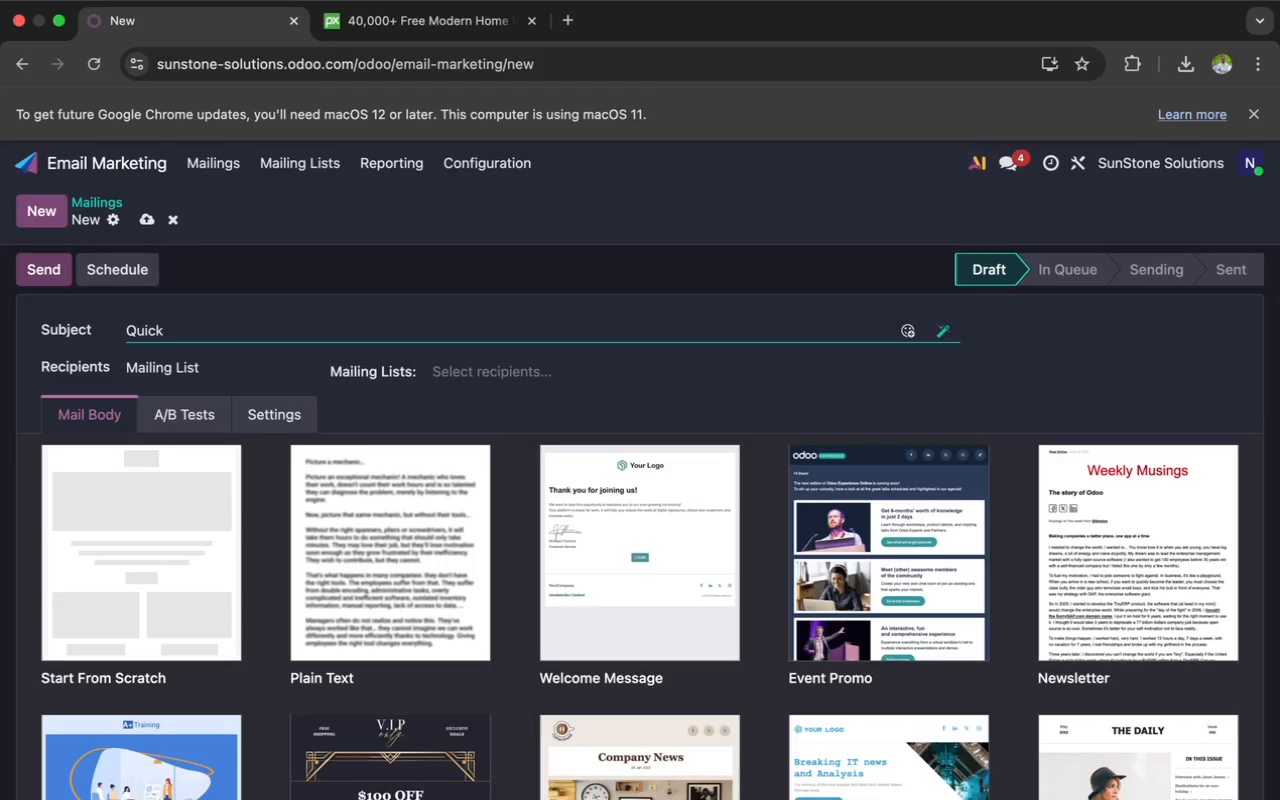 
wait(38.43)
 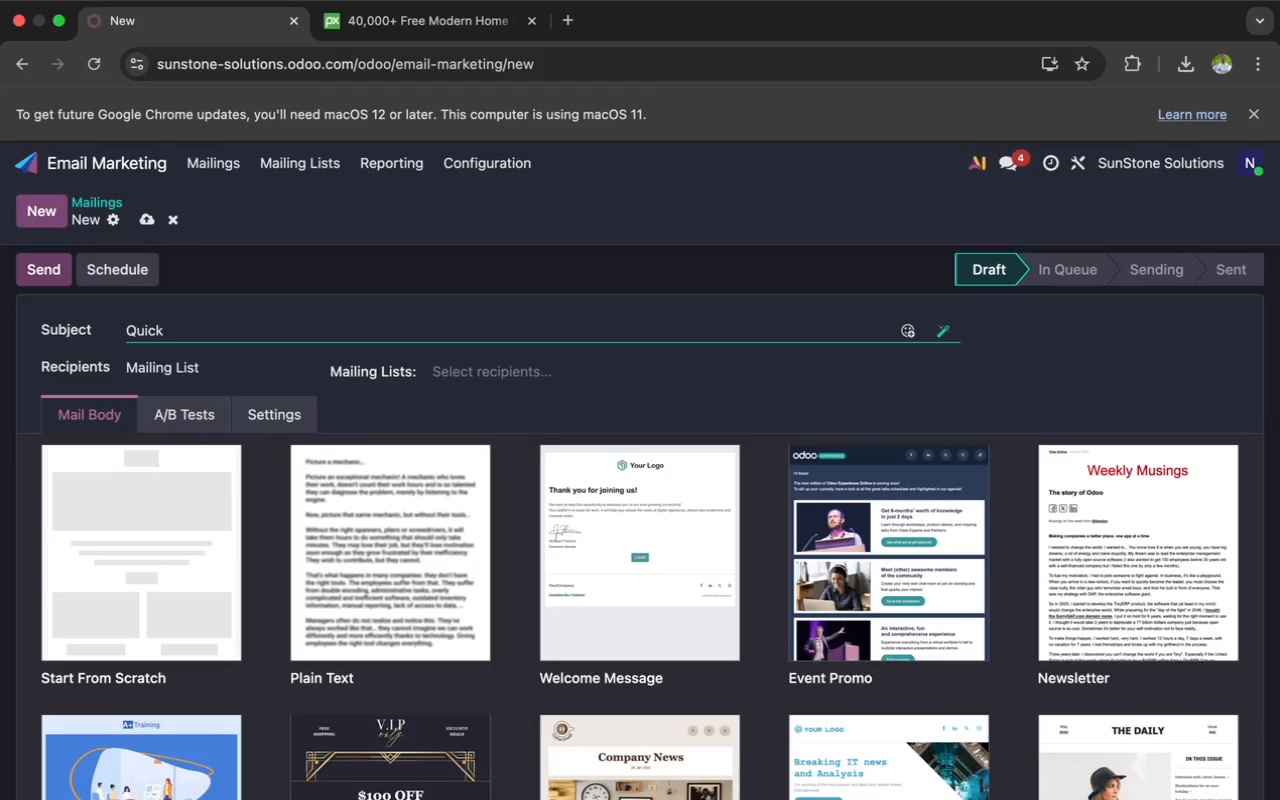 
type( Update )
 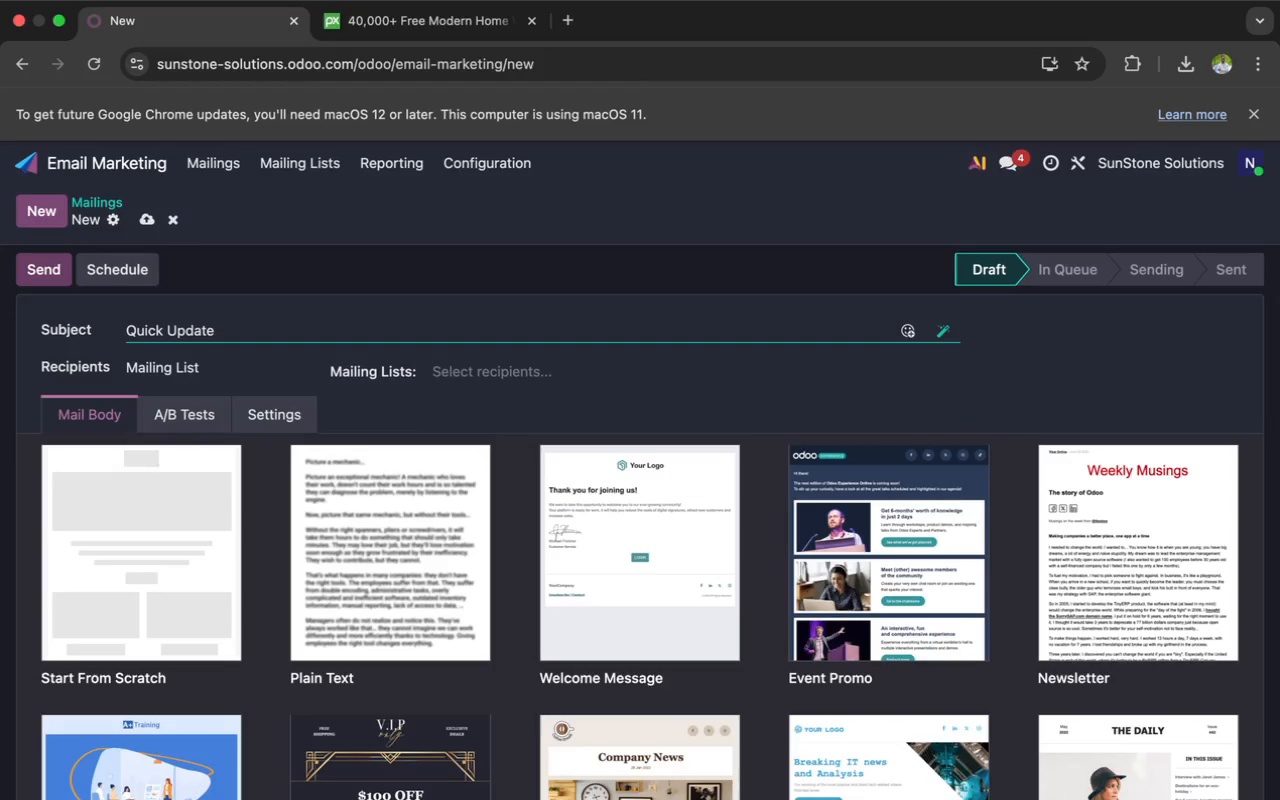 
wait(6.7)
 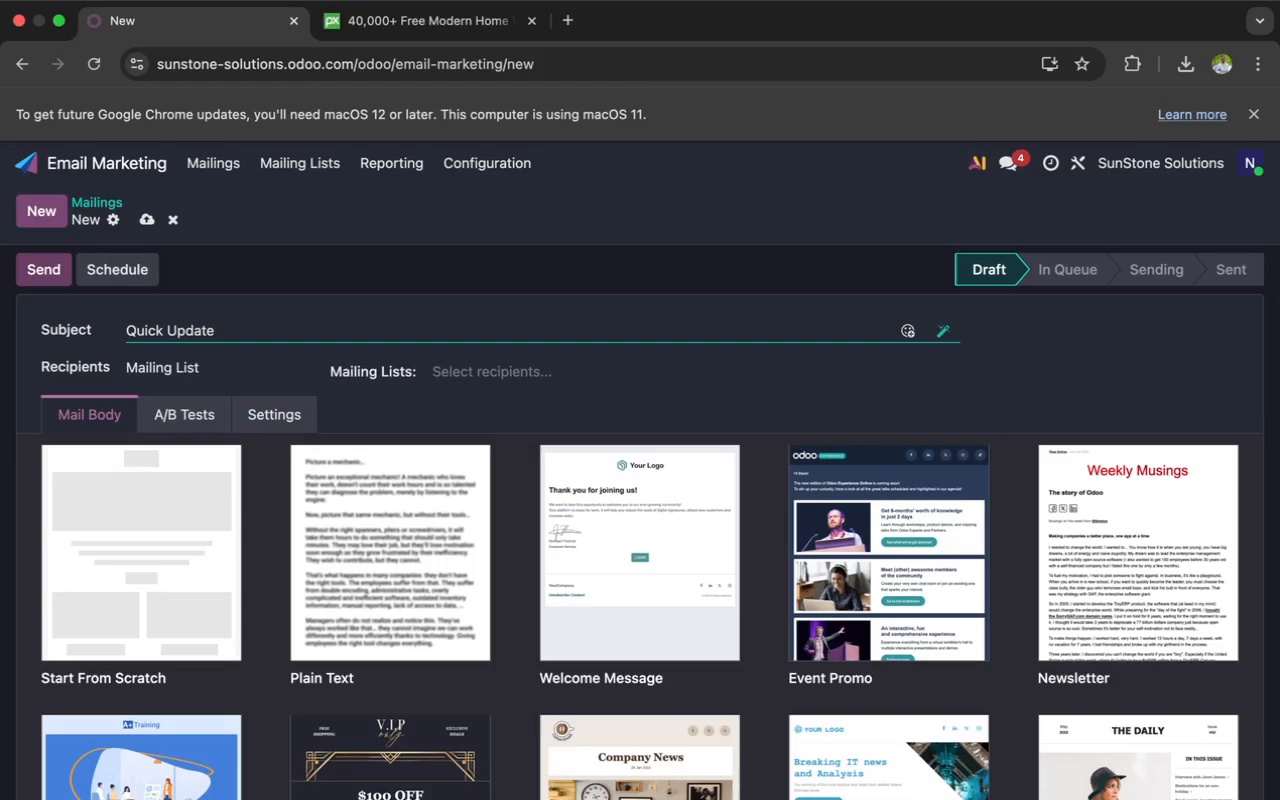 
type(New Solar Incen)
 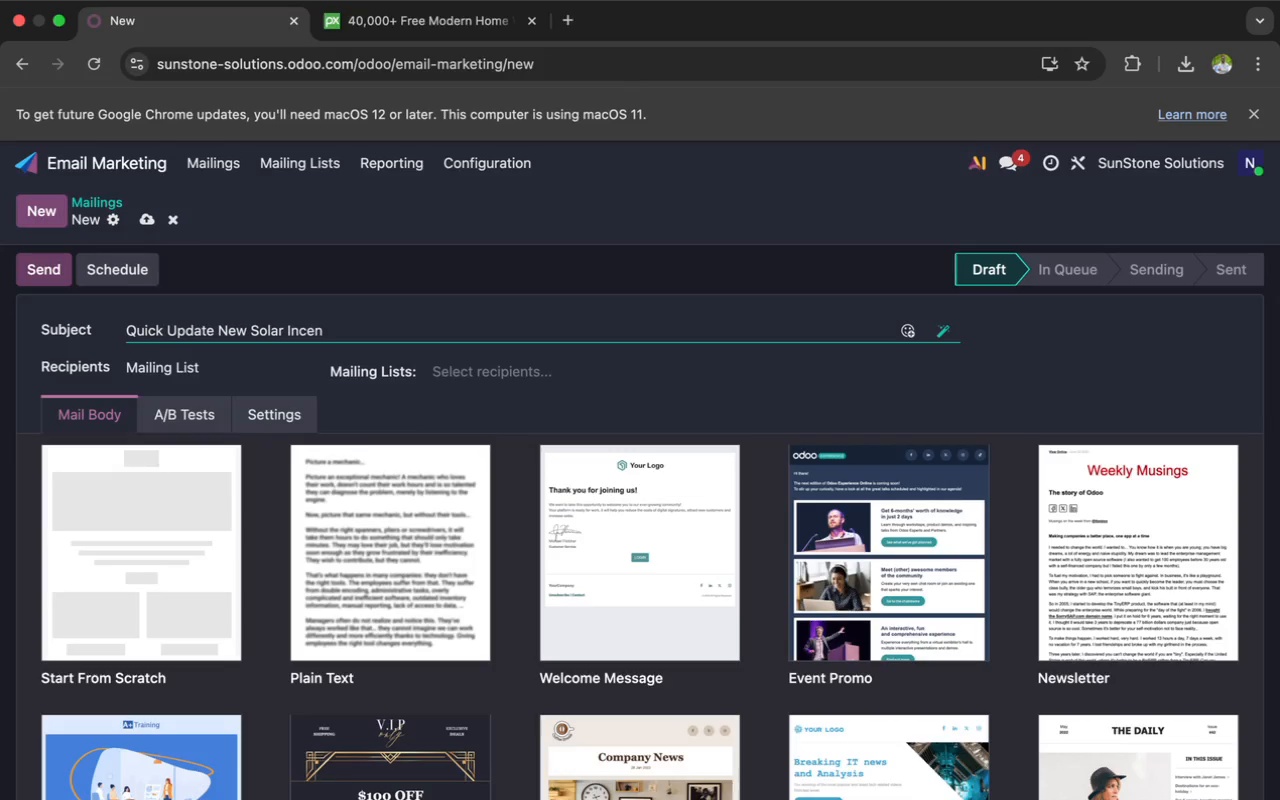 
wait(5.06)
 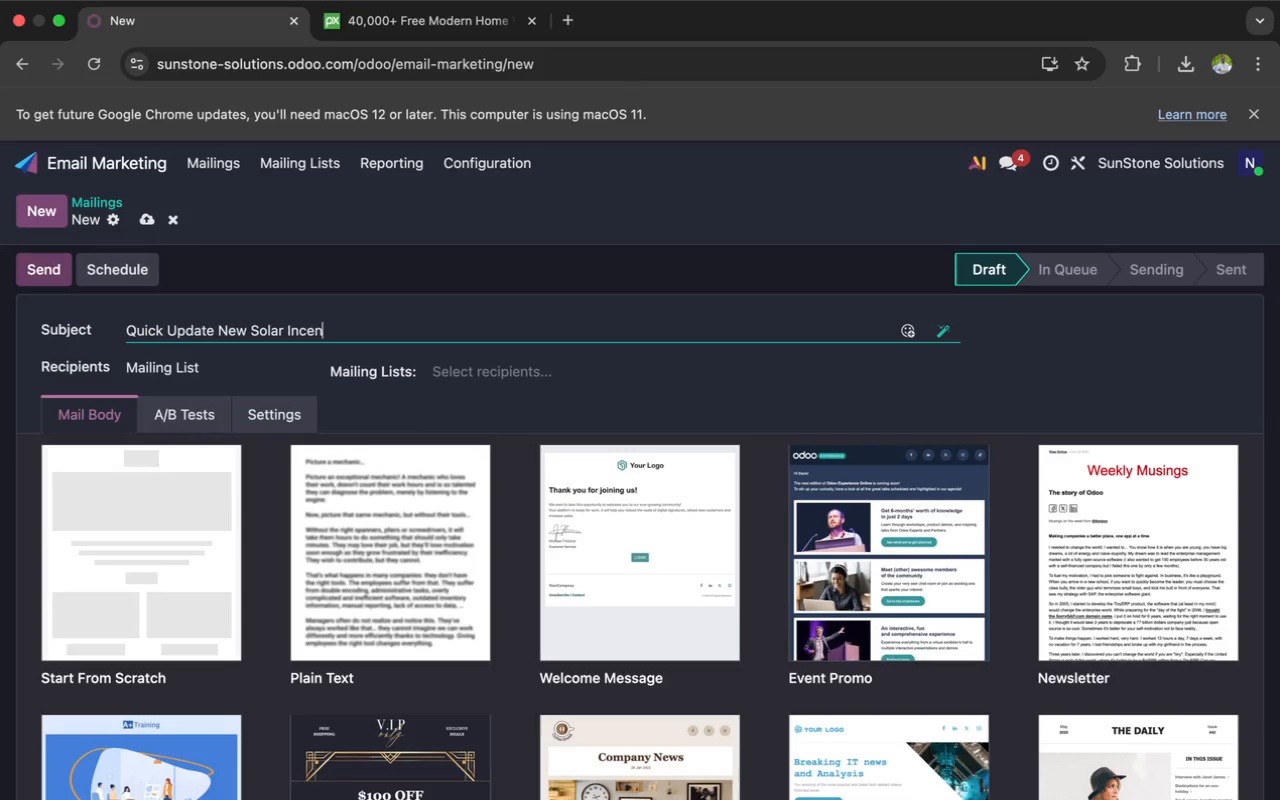 
type(tive)
 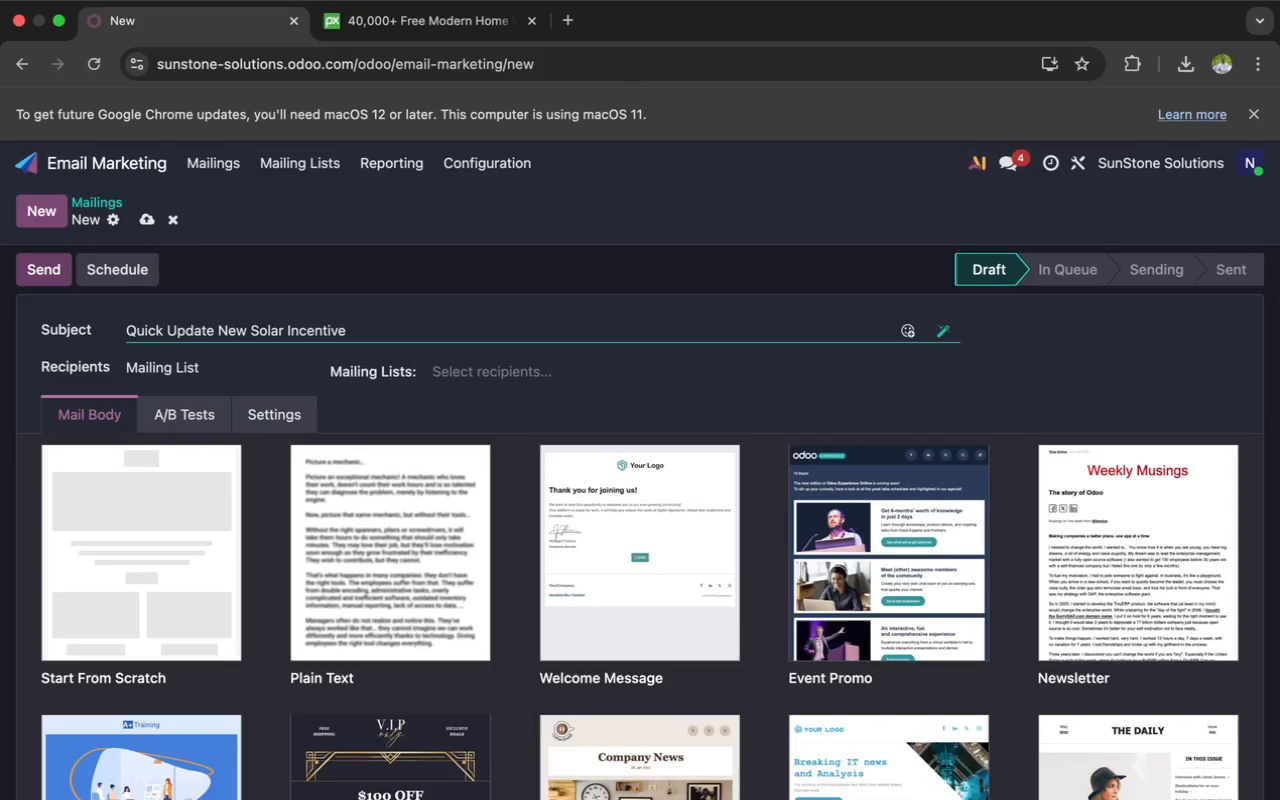 
type(s may Affect)
 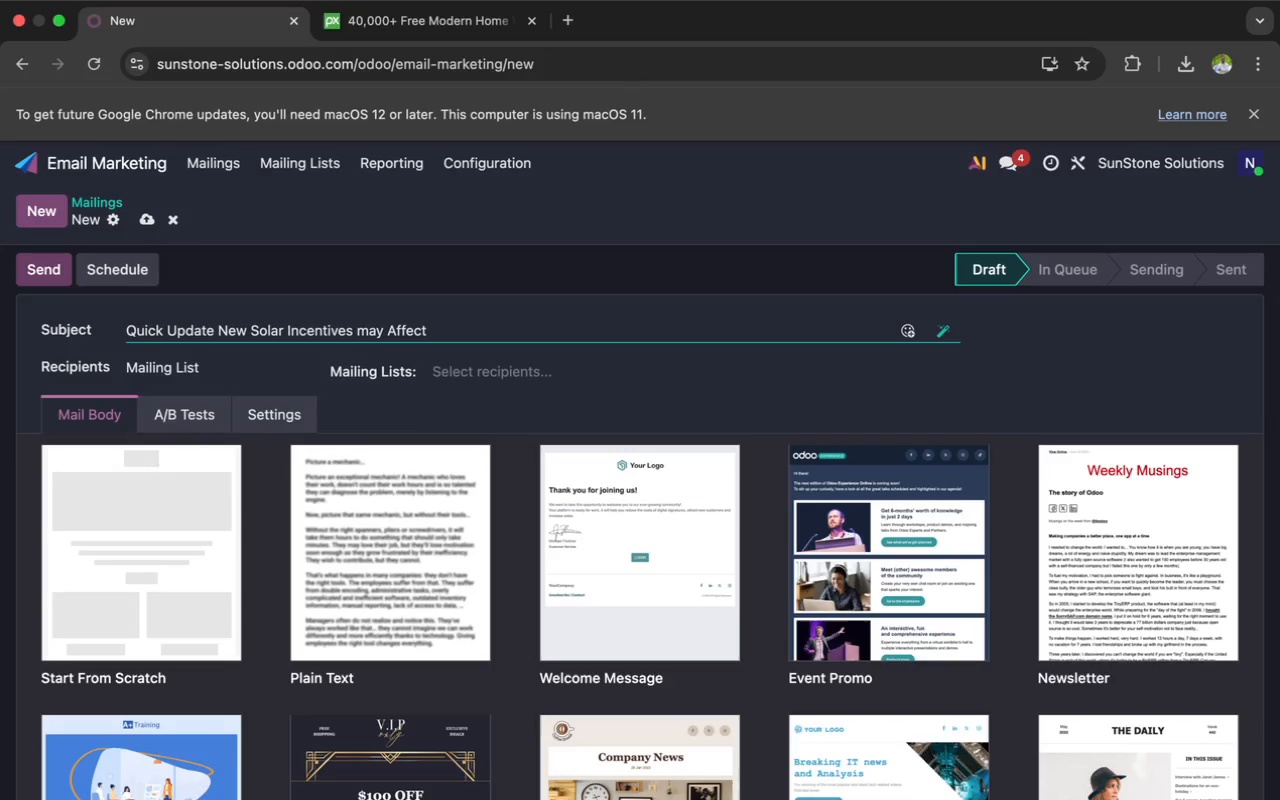 
type( Your )
 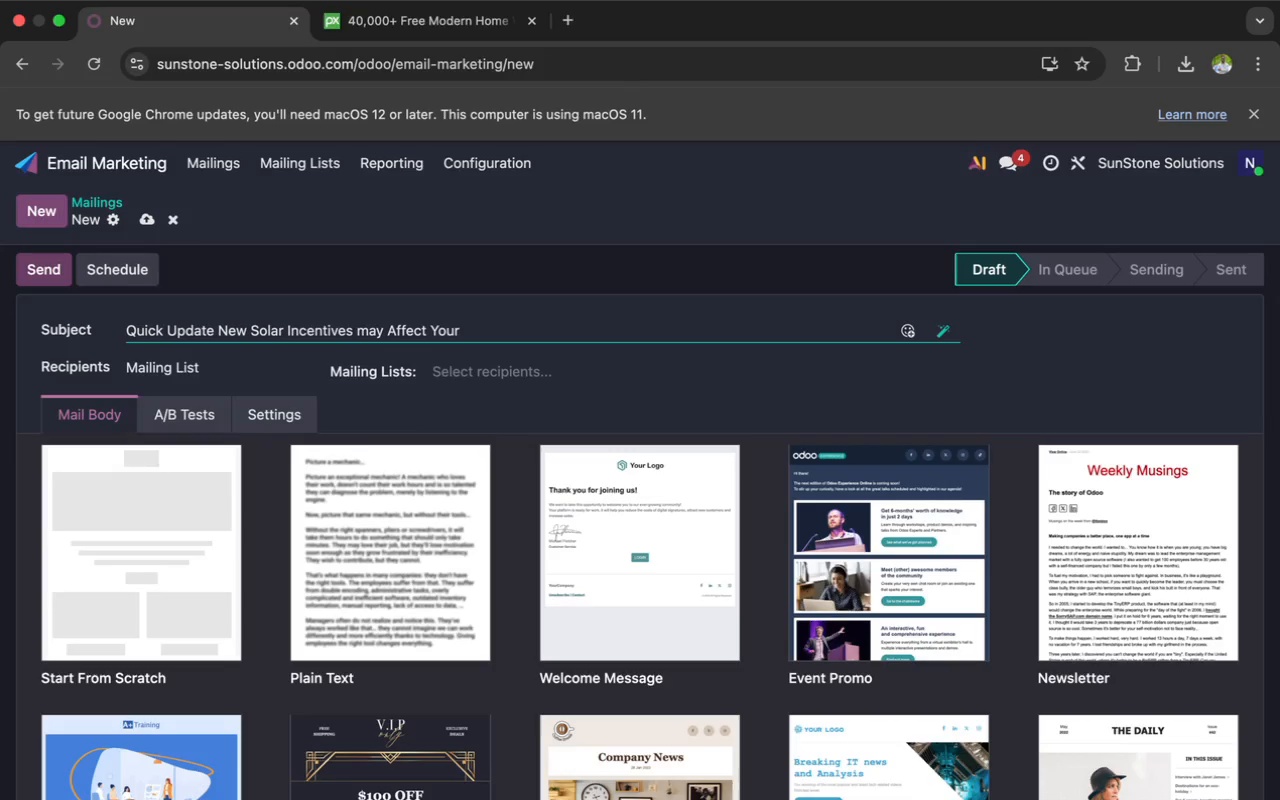 
hold_key(key=ShiftLeft, duration=4.28)
 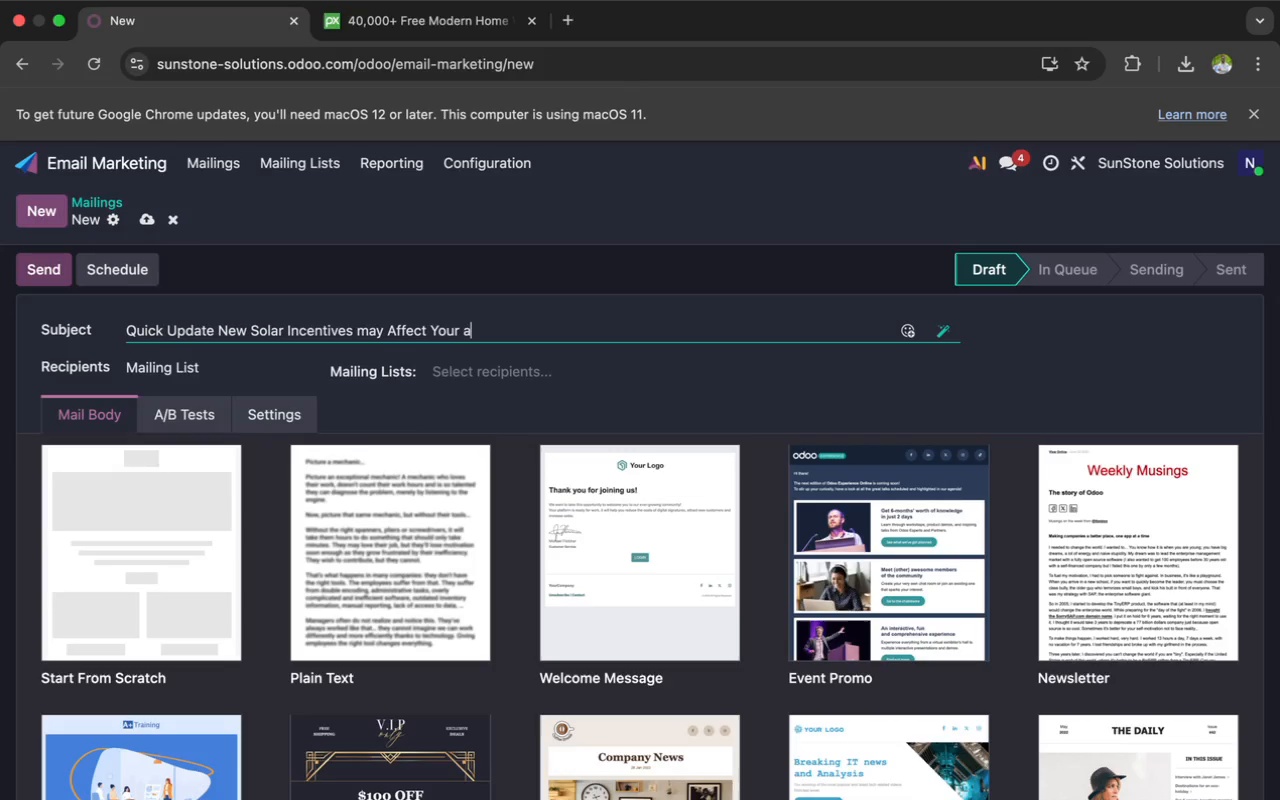 
type(a)
key(Backspace)
type(Audit)
 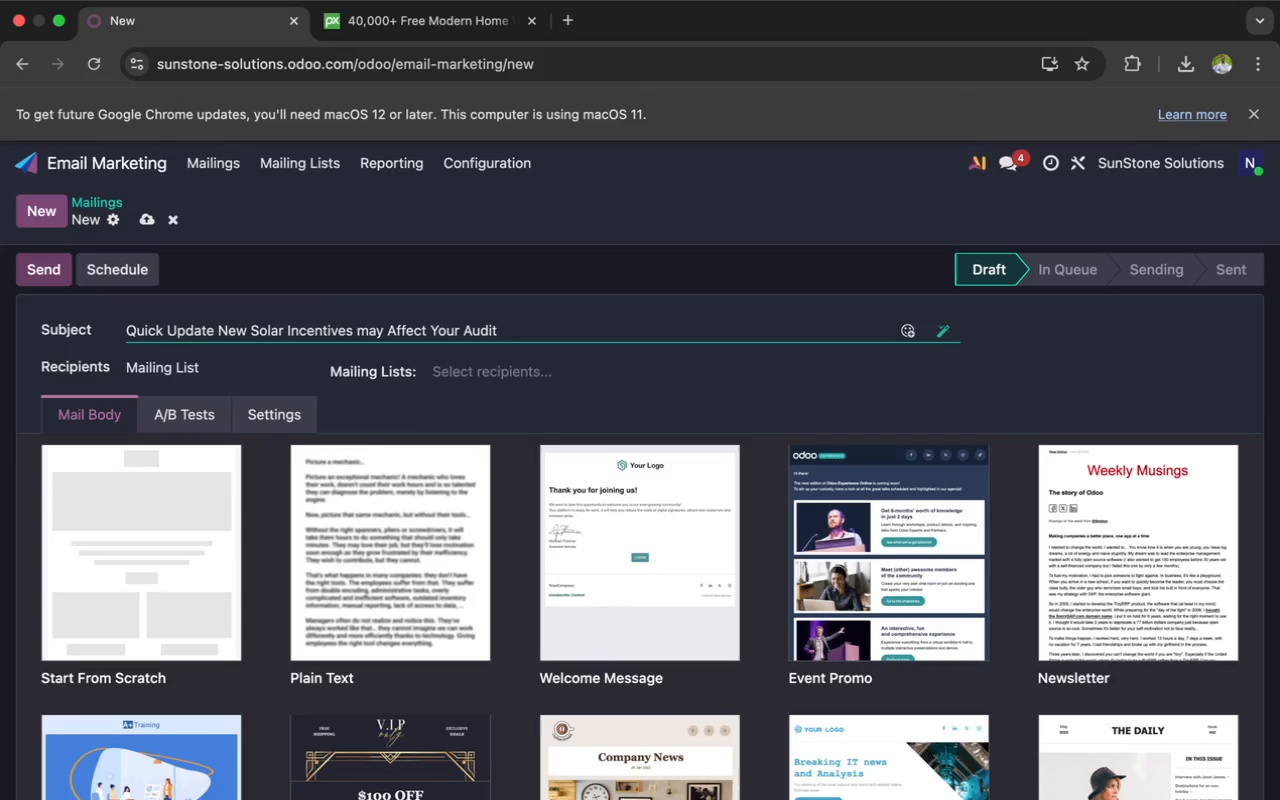 
wait(6.31)
 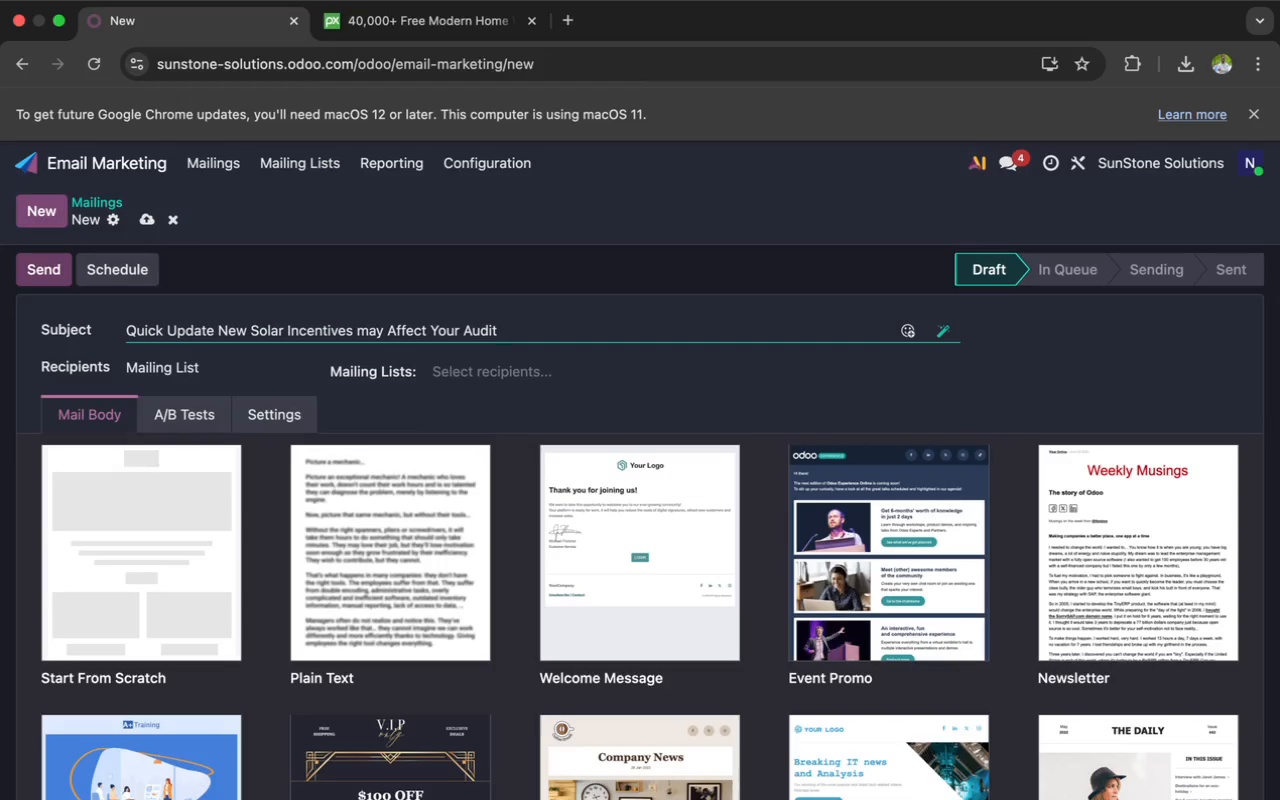 
left_click([367, 330])
 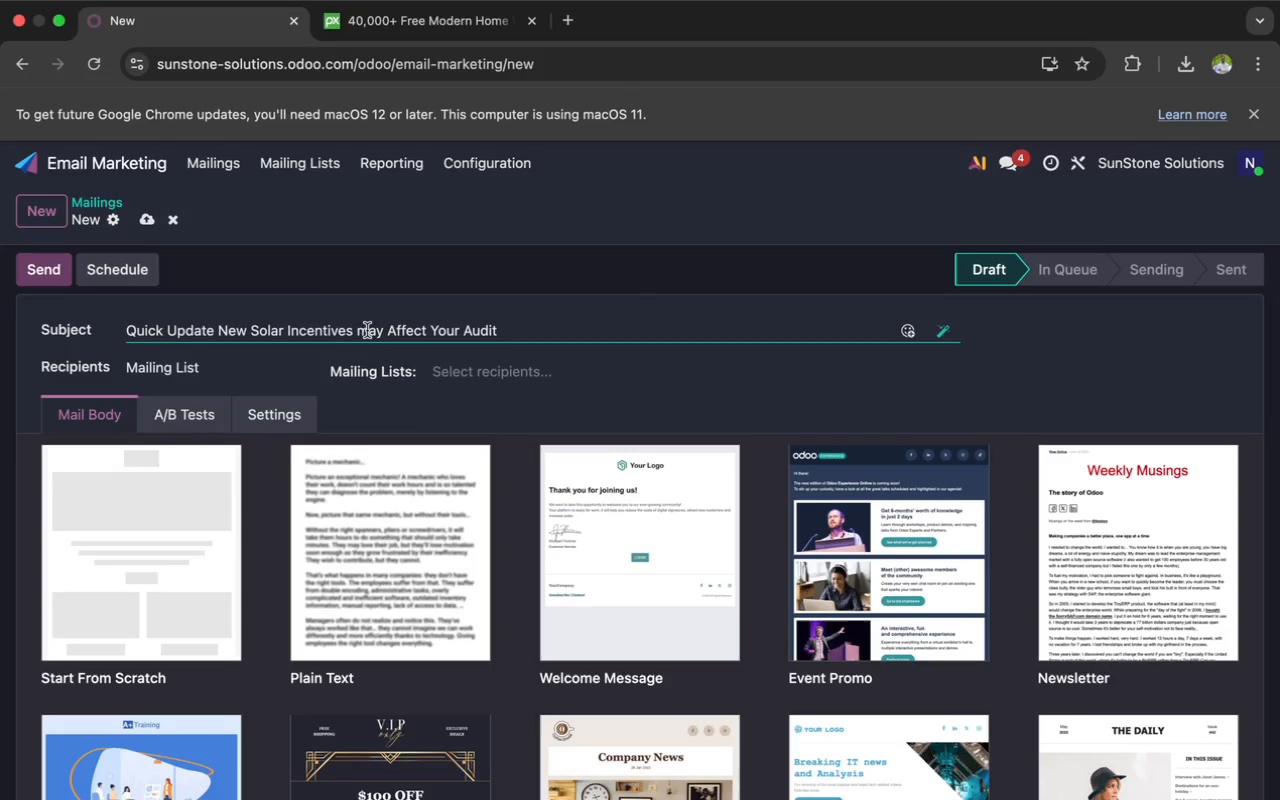 
key(Backspace)